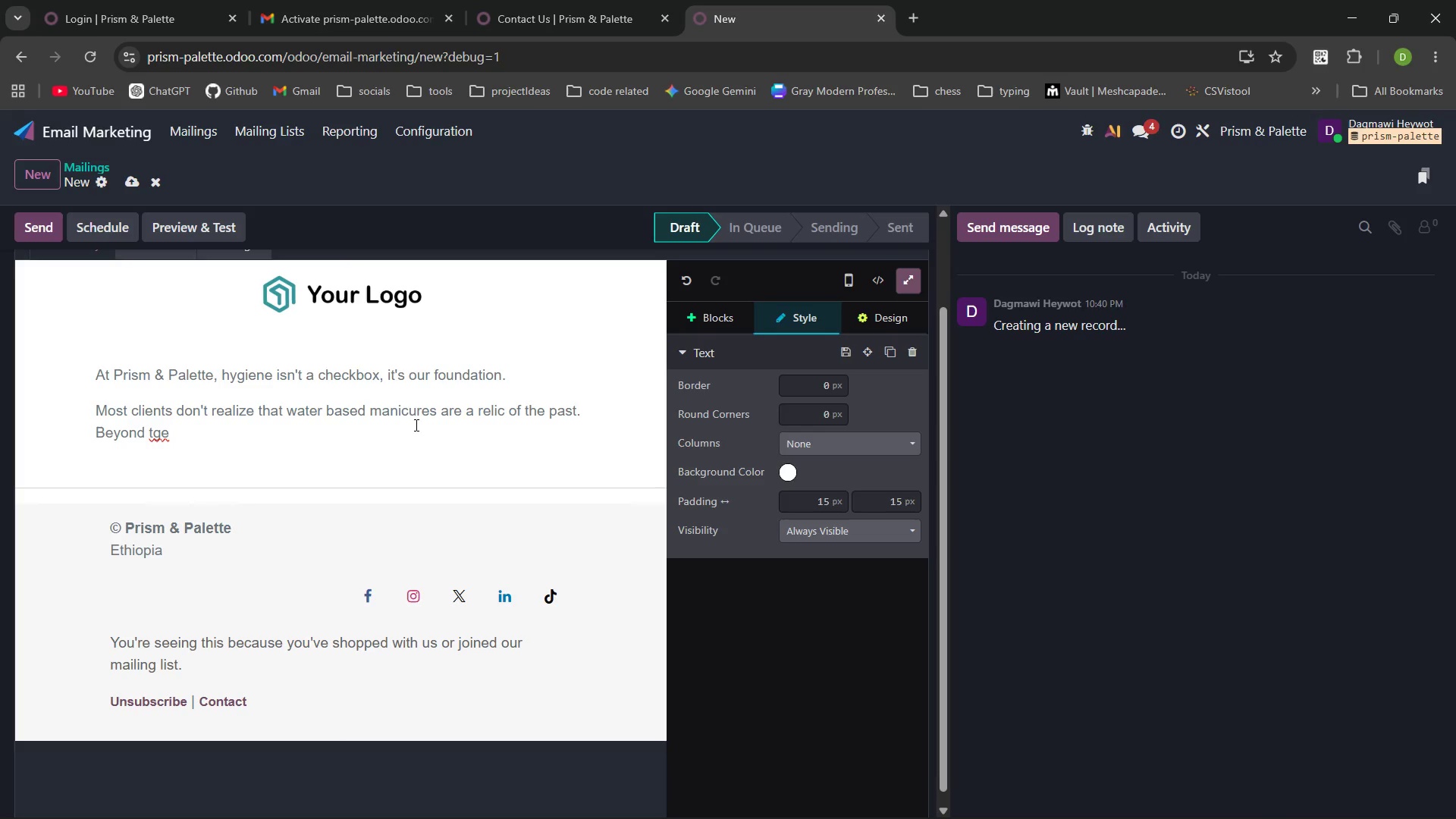 
key(Control+ControlLeft)
 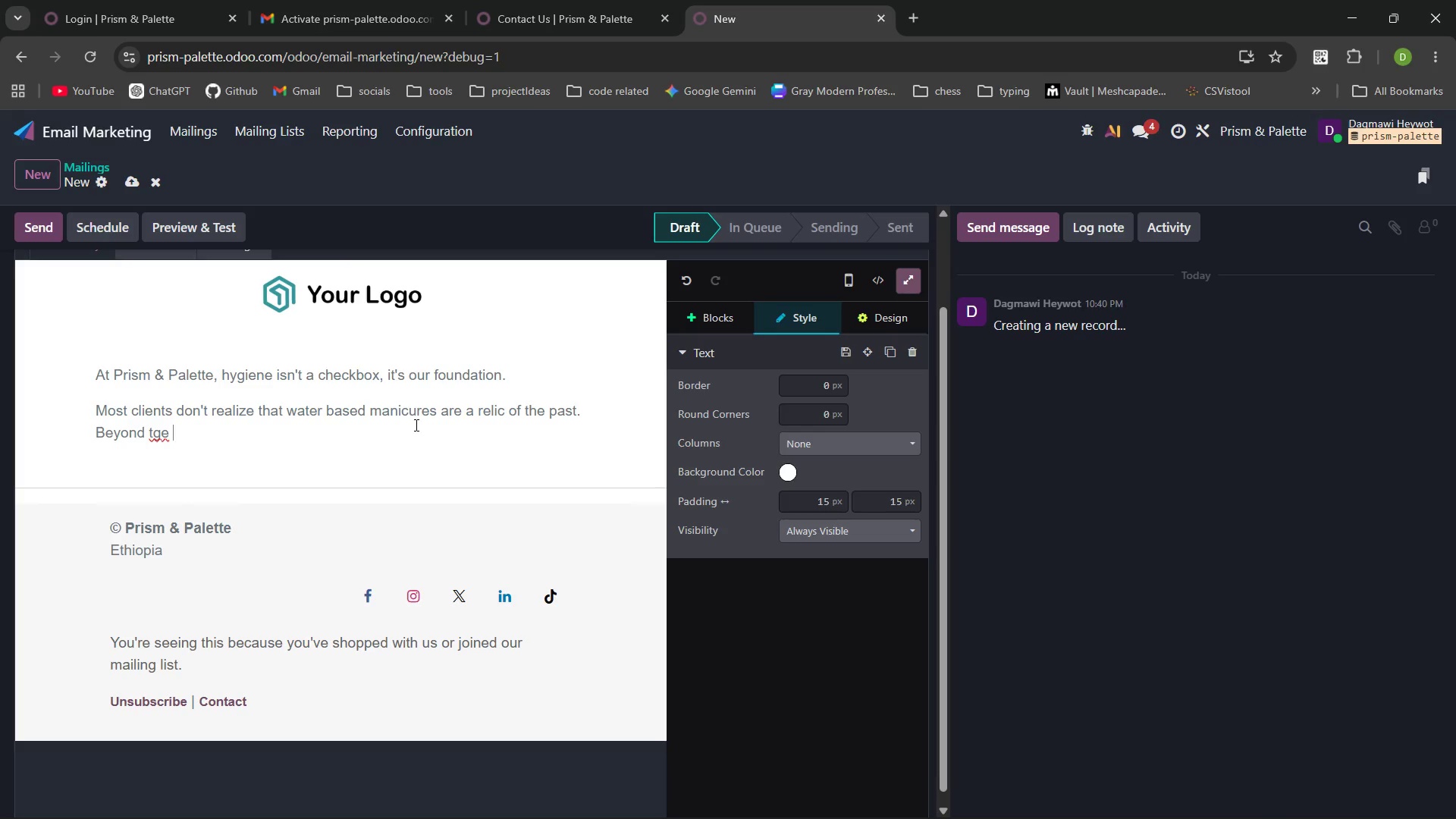 
key(Control+Backspace)
 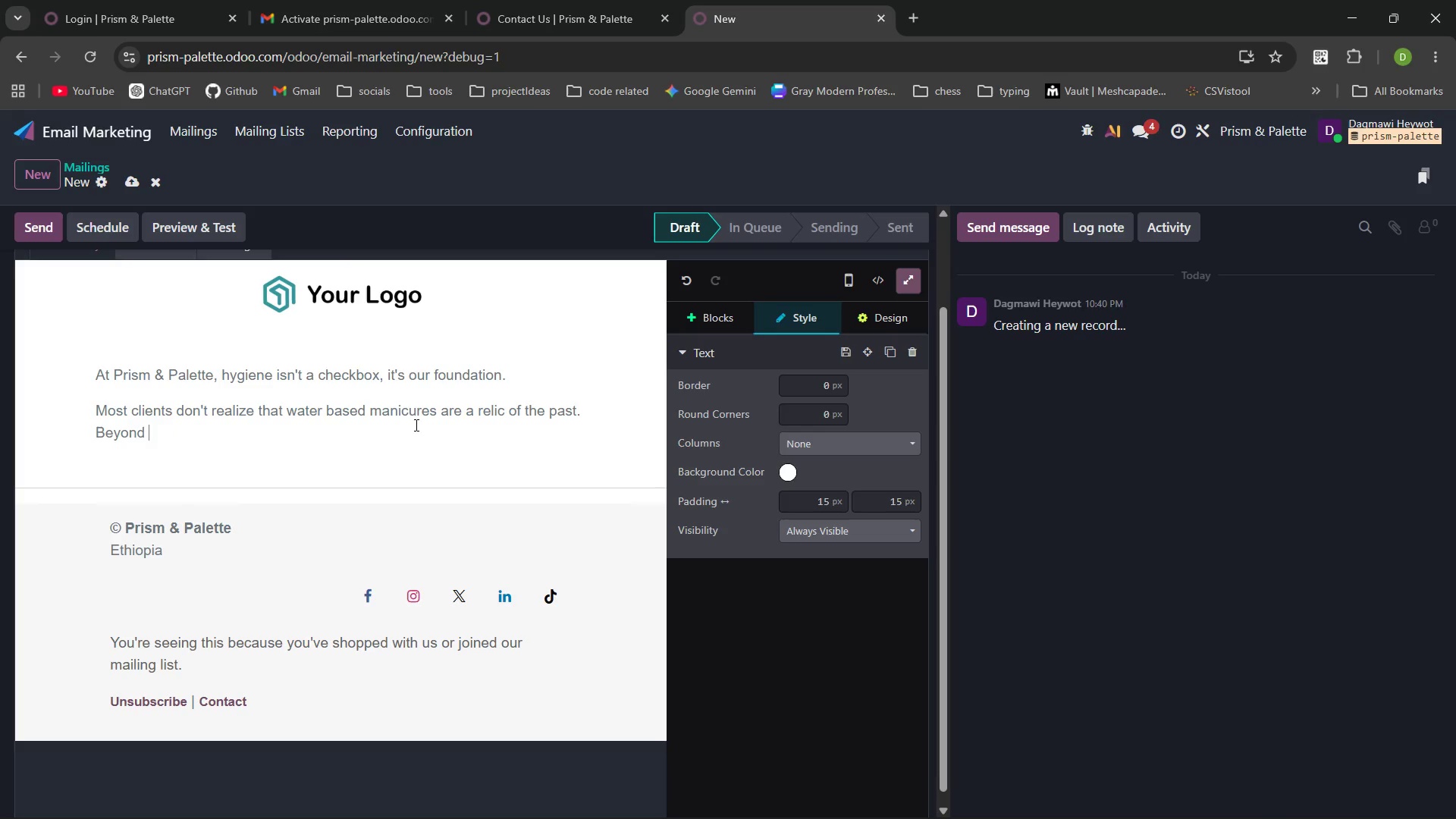 
type(the hygiene risks, the "soak" softens the nail pa)
key(Backspace)
type(late, making it vl)
key(Backspace)
type(ulnerable to damage and causing polish to lose its)
key(Backspace)
type('s bond )
key(Backspace)
type(.)
 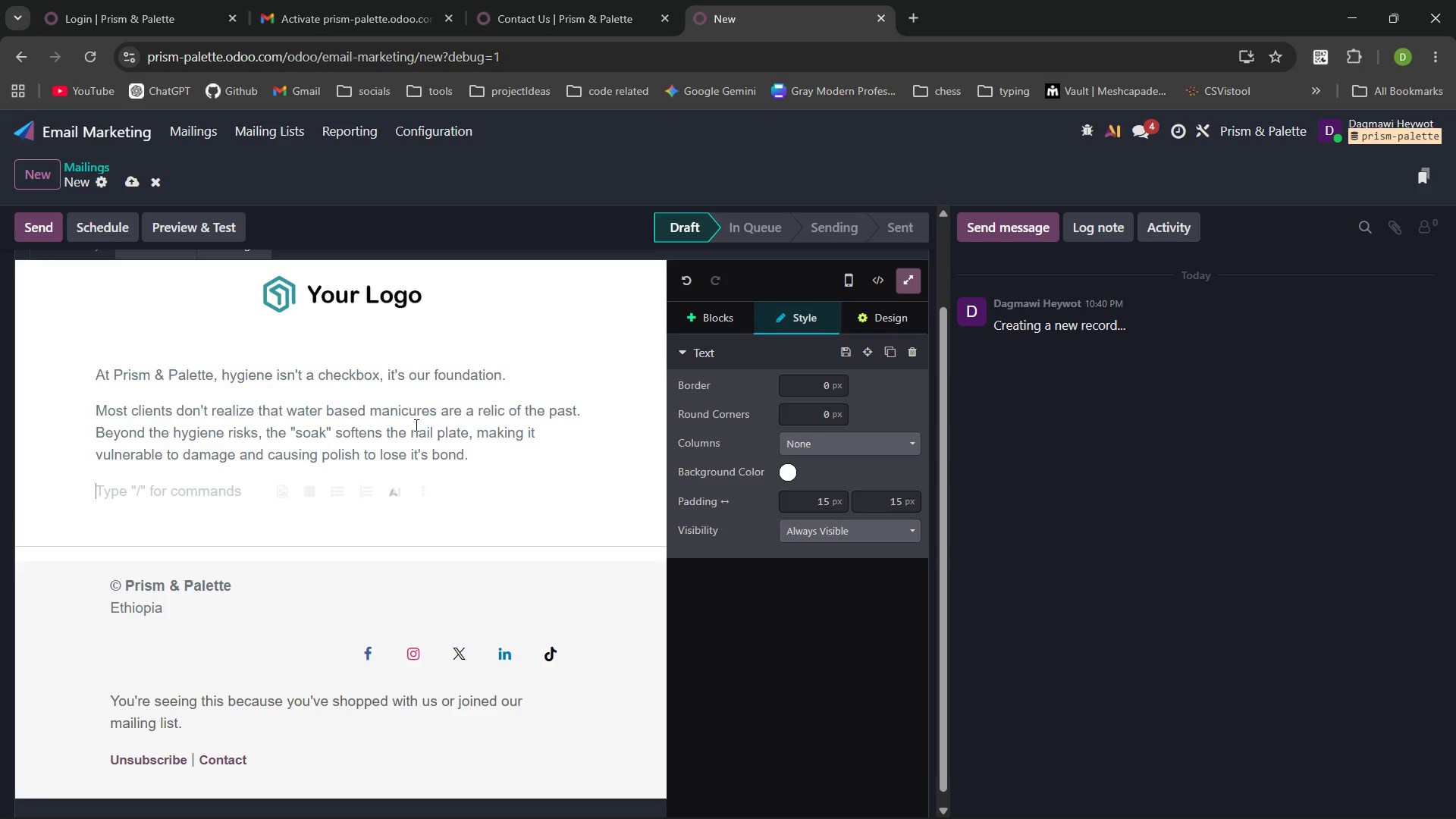 
 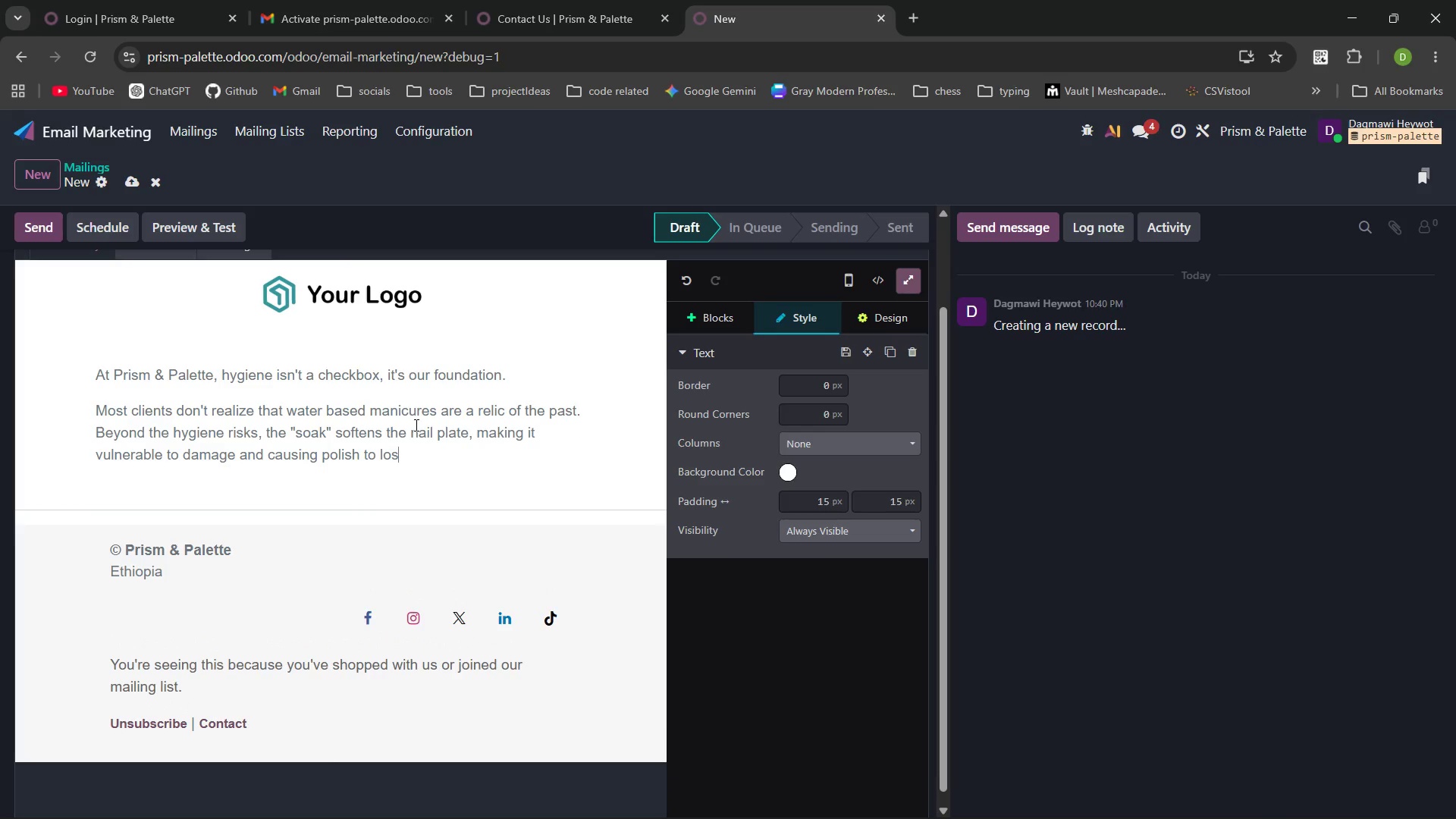 
key(Enter)
 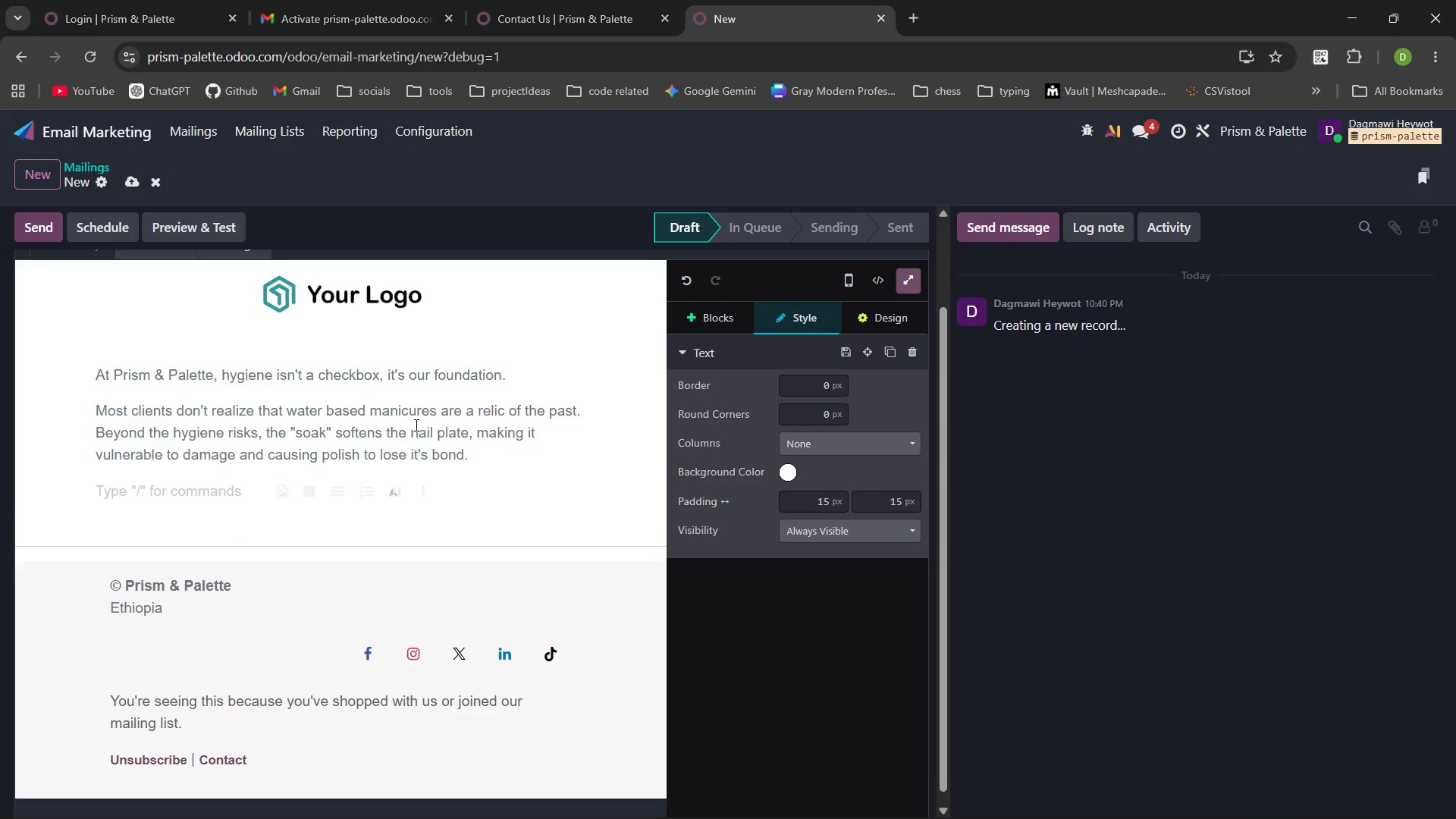 
type(Our techncians are trained in advanced dry-eFile and )
 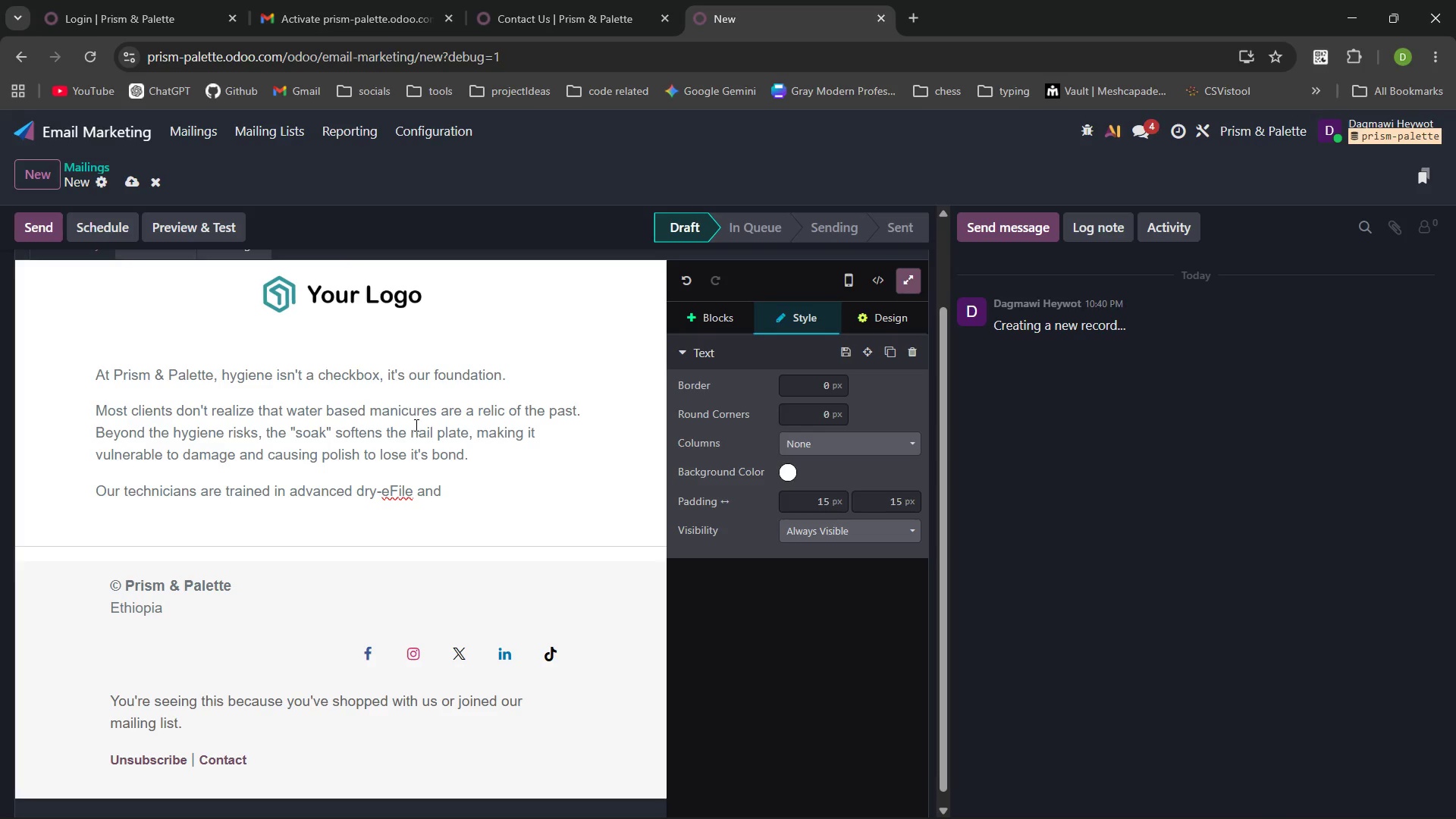 
wait(5.5)
 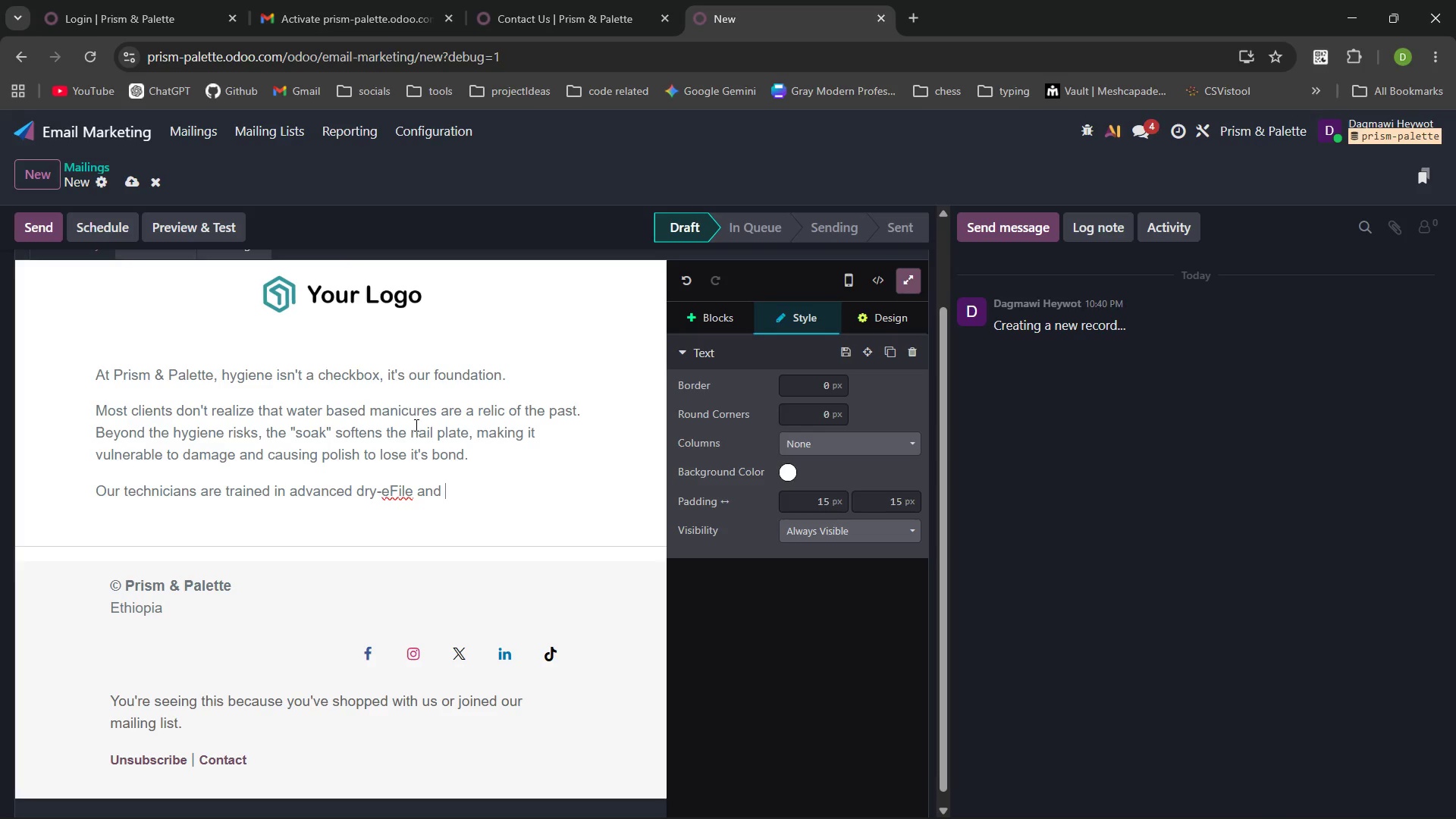 
type(manual exfoliation e)
key(Backspace)
type(techniques. This ensures your /fiel)
 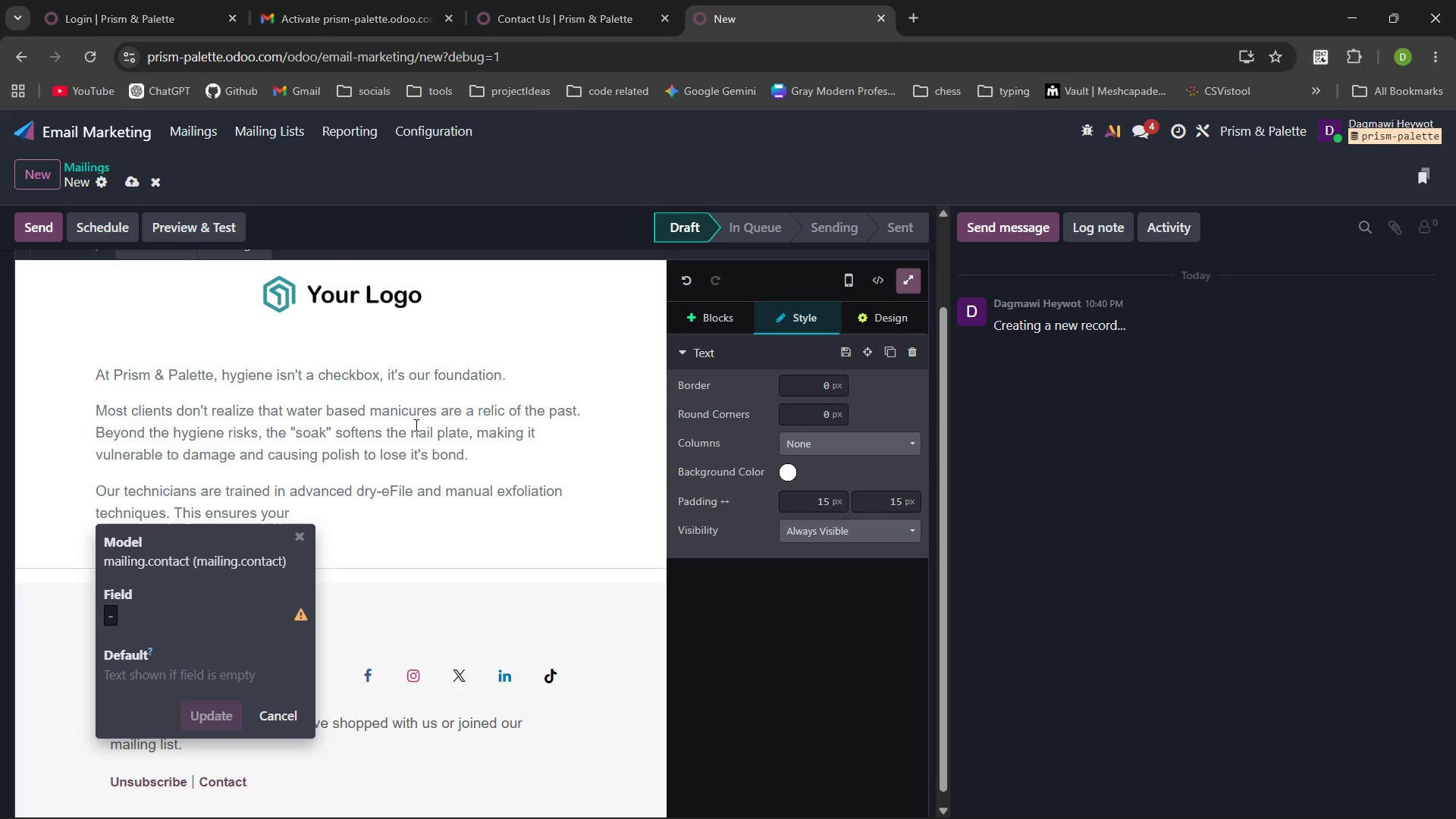 
 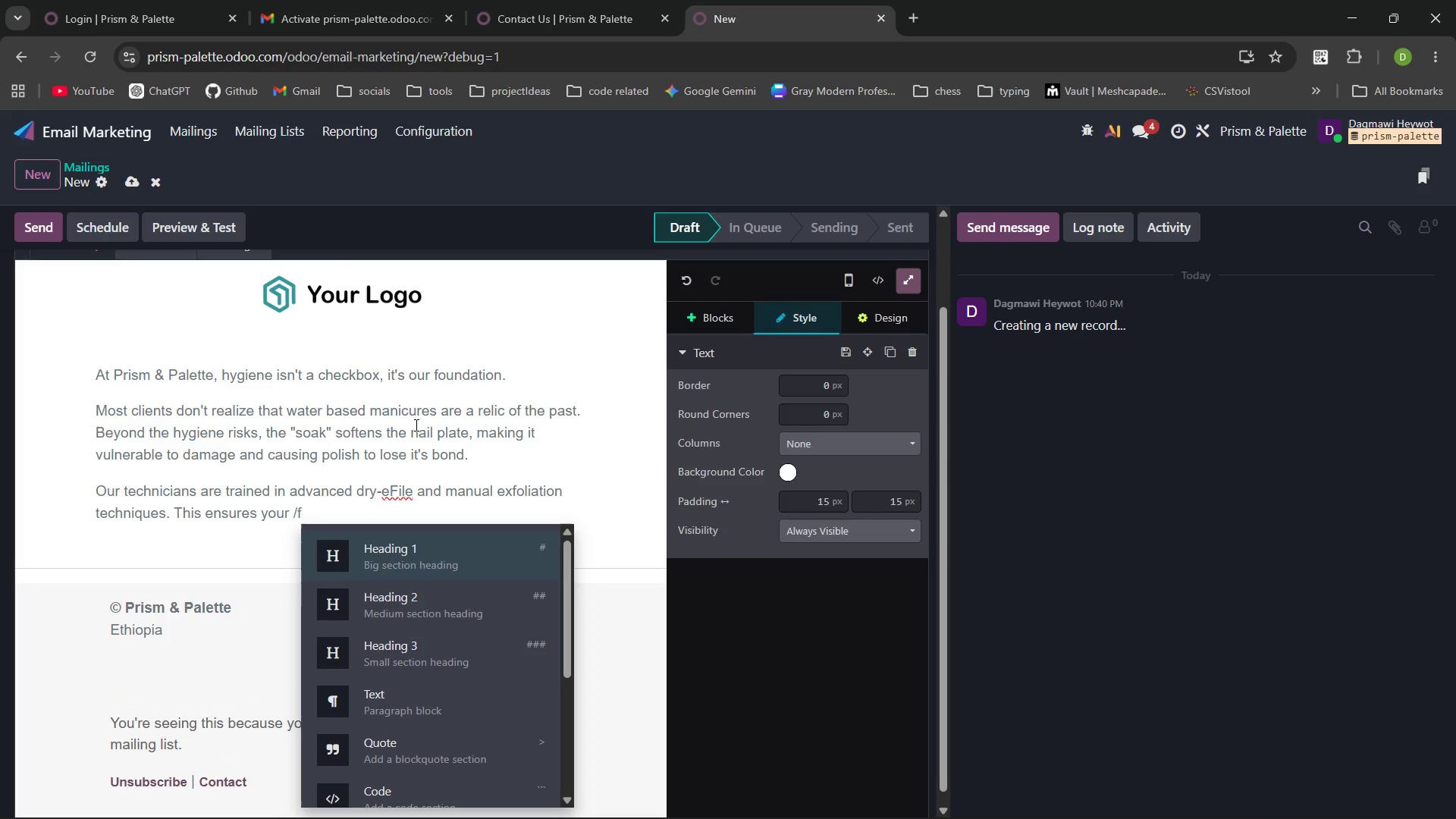 
key(Enter)
 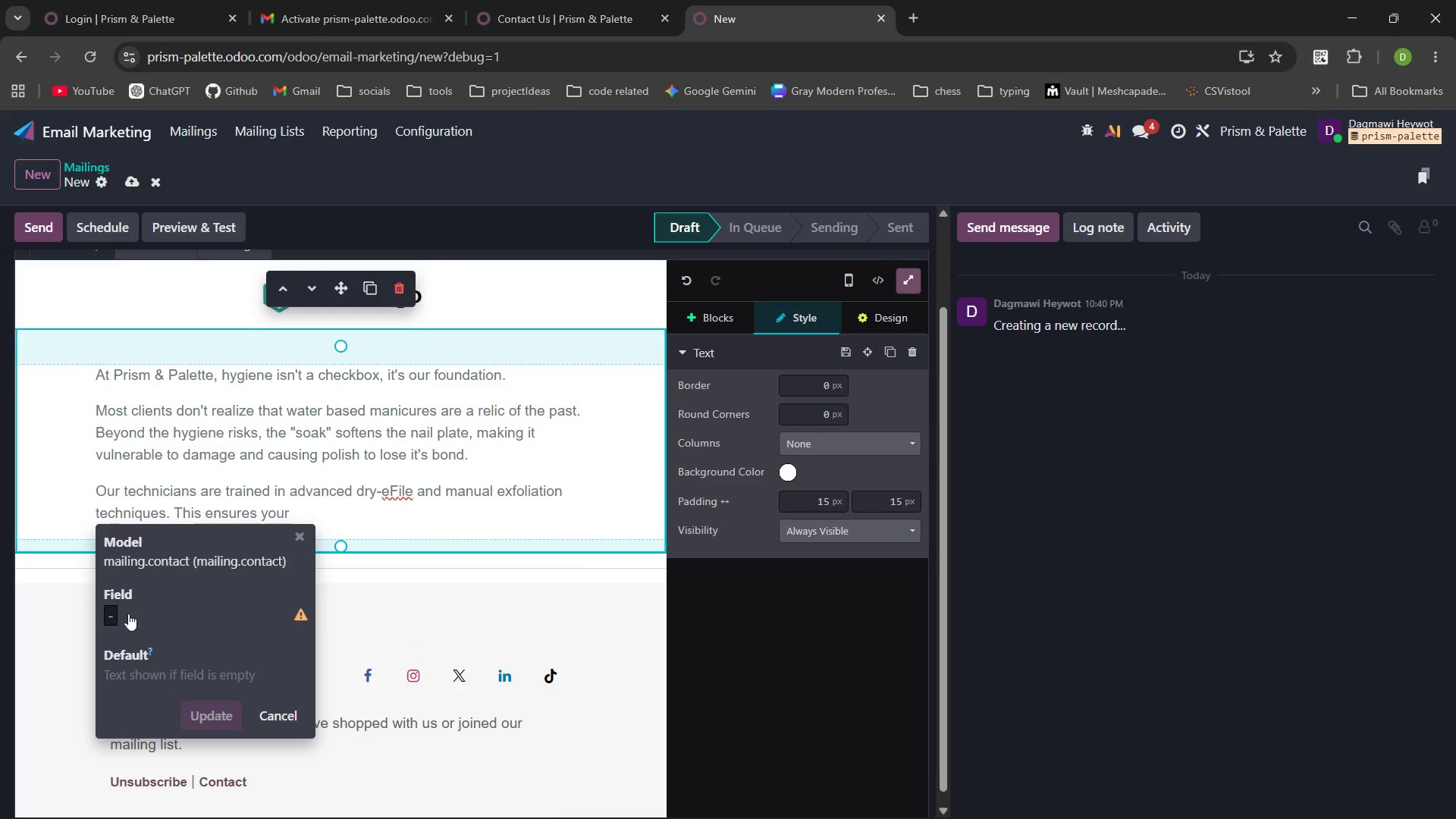 
left_click([118, 617])
 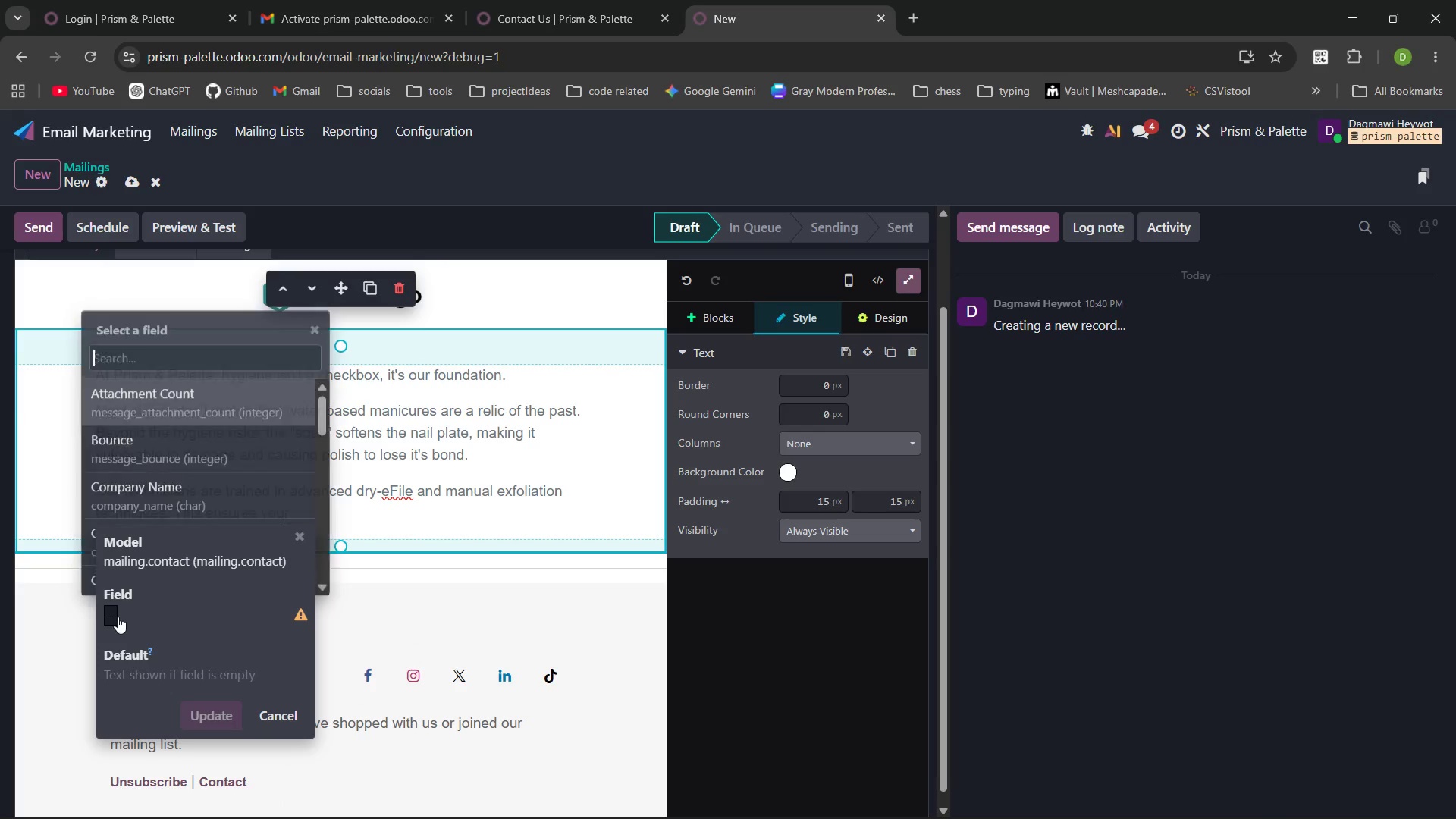 
type(pre)
 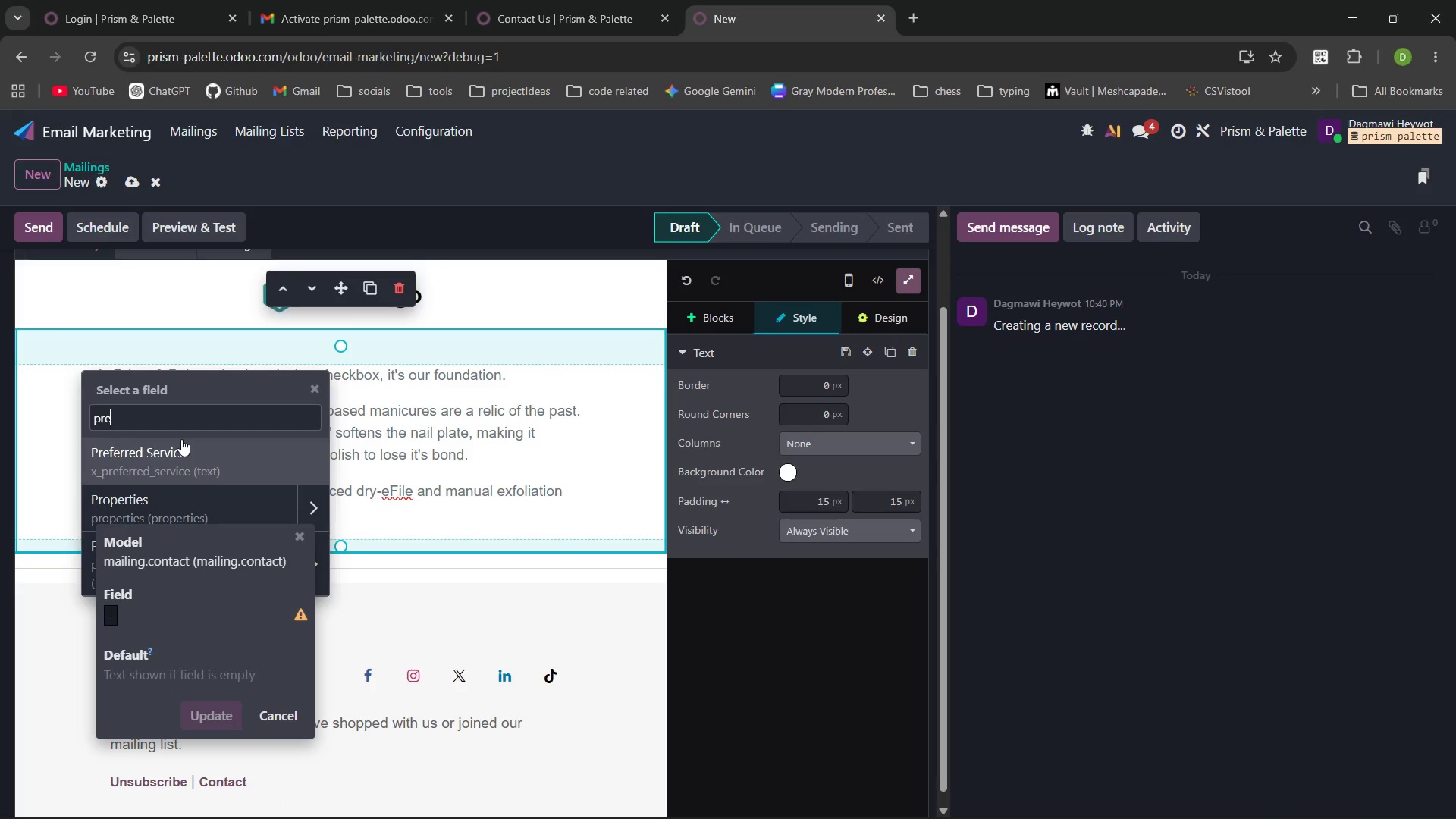 
left_click([190, 460])
 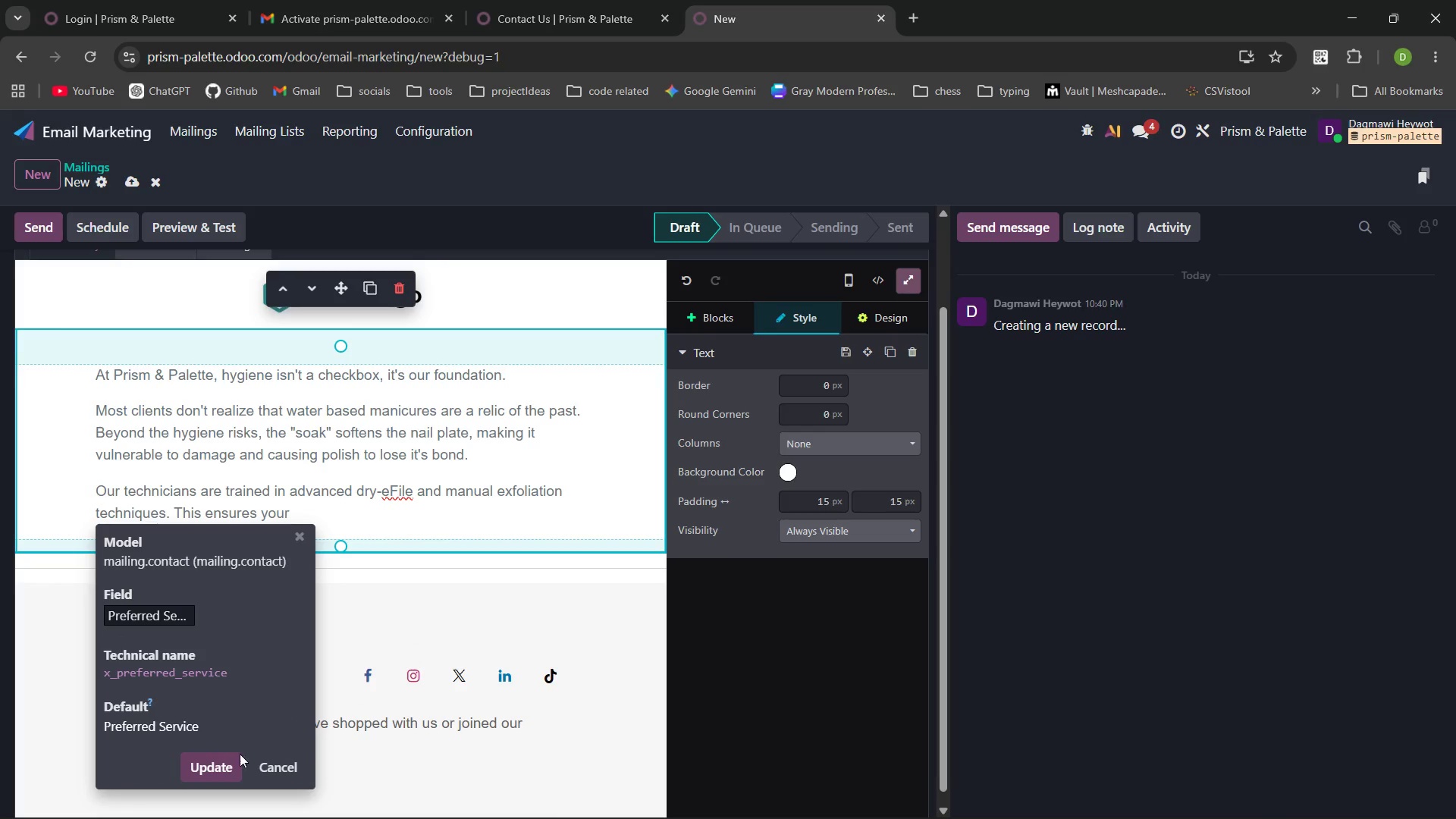 
left_click([234, 768])
 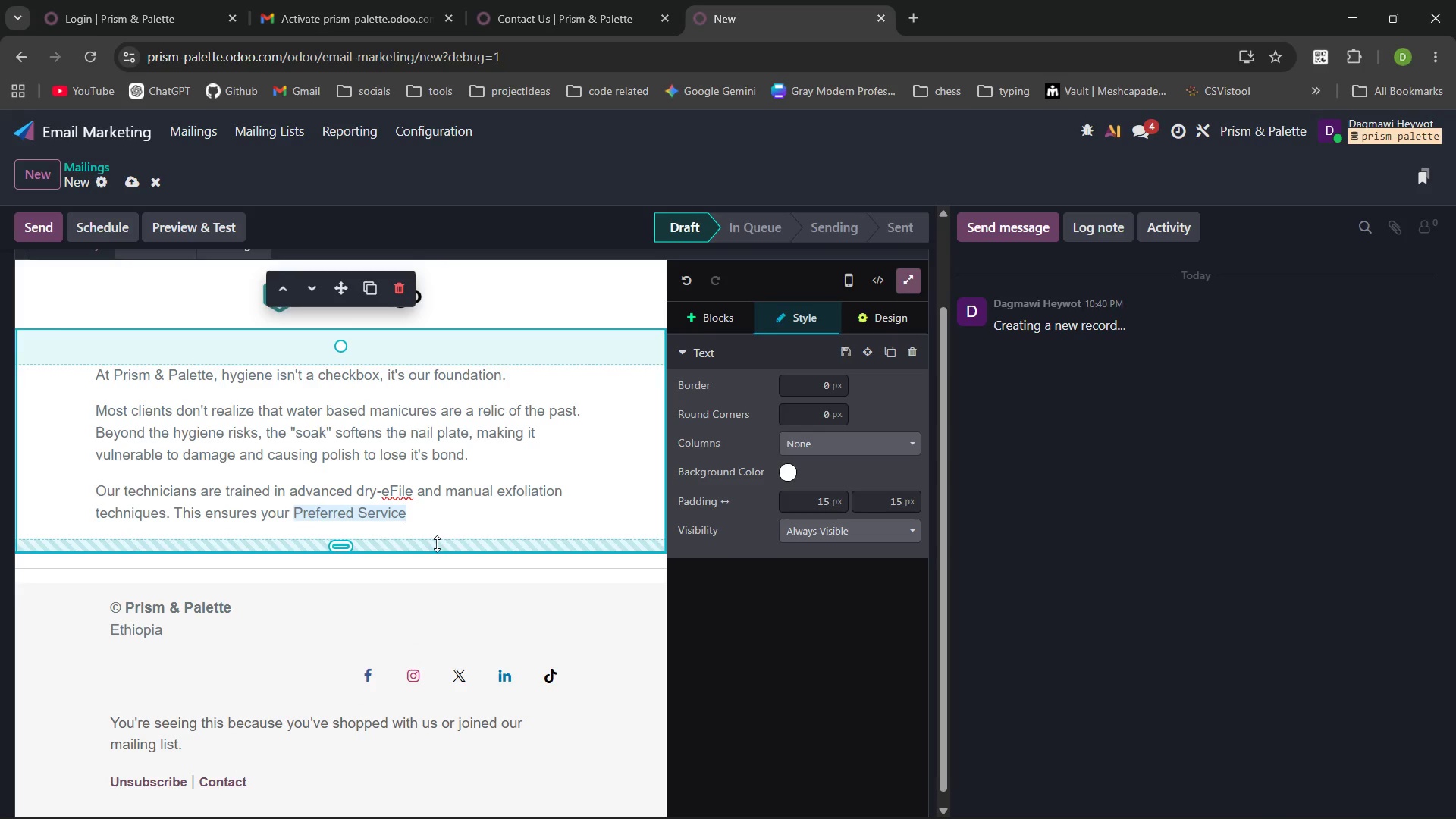 
key(Space)
 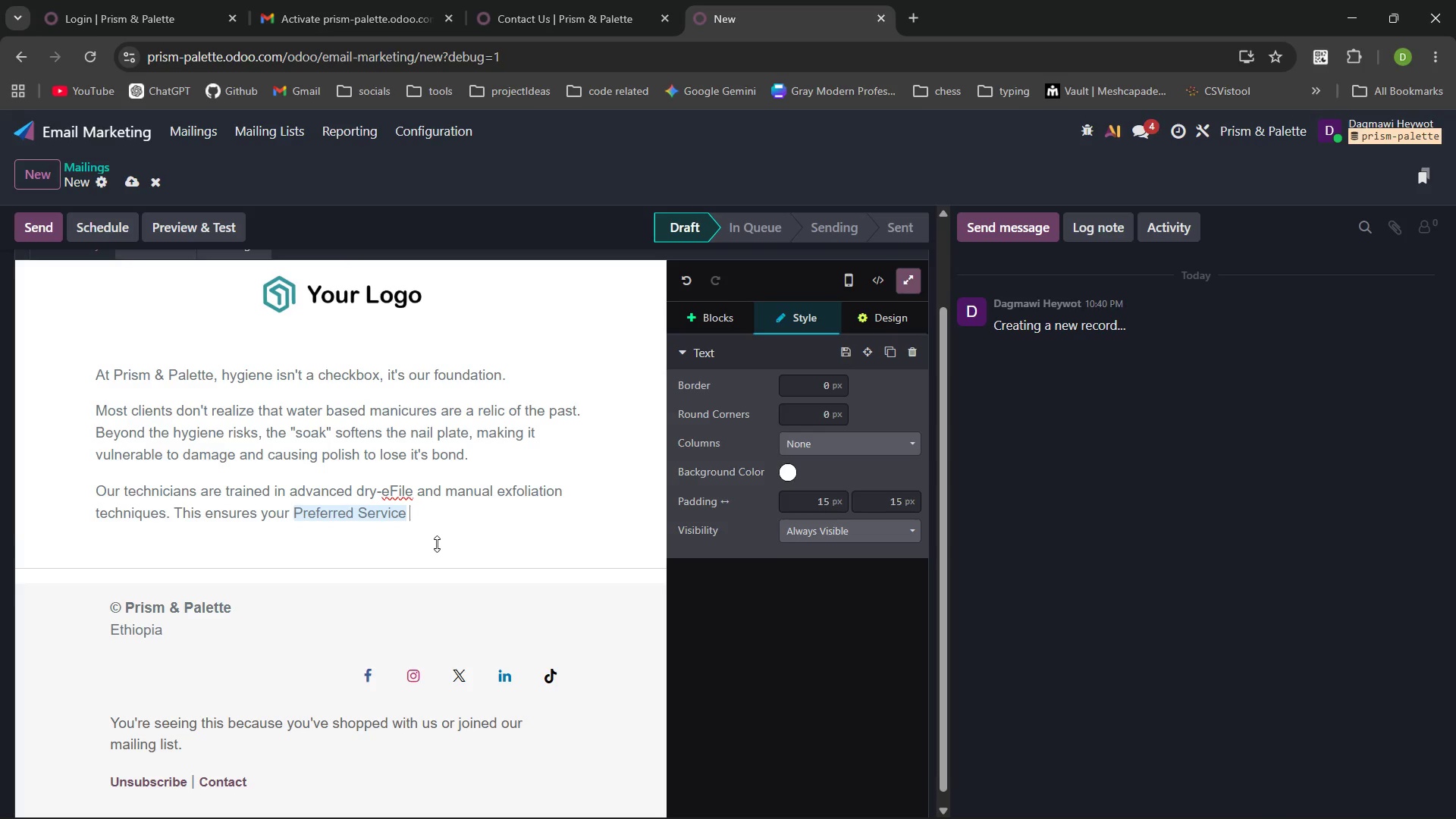 
type(serci)
key(Backspace)
key(Backspace)
type(vice is preformed with precision, focusing on the health of the nail and surrounding skin. Te result? A manicue tat grows out beautifully without cl\)
key(Backspace)
key(Backspace)
type(hipping, and brows that are shapre)
key(Backspace)
key(Backspace)
type(ed with surgical grade focus.)
 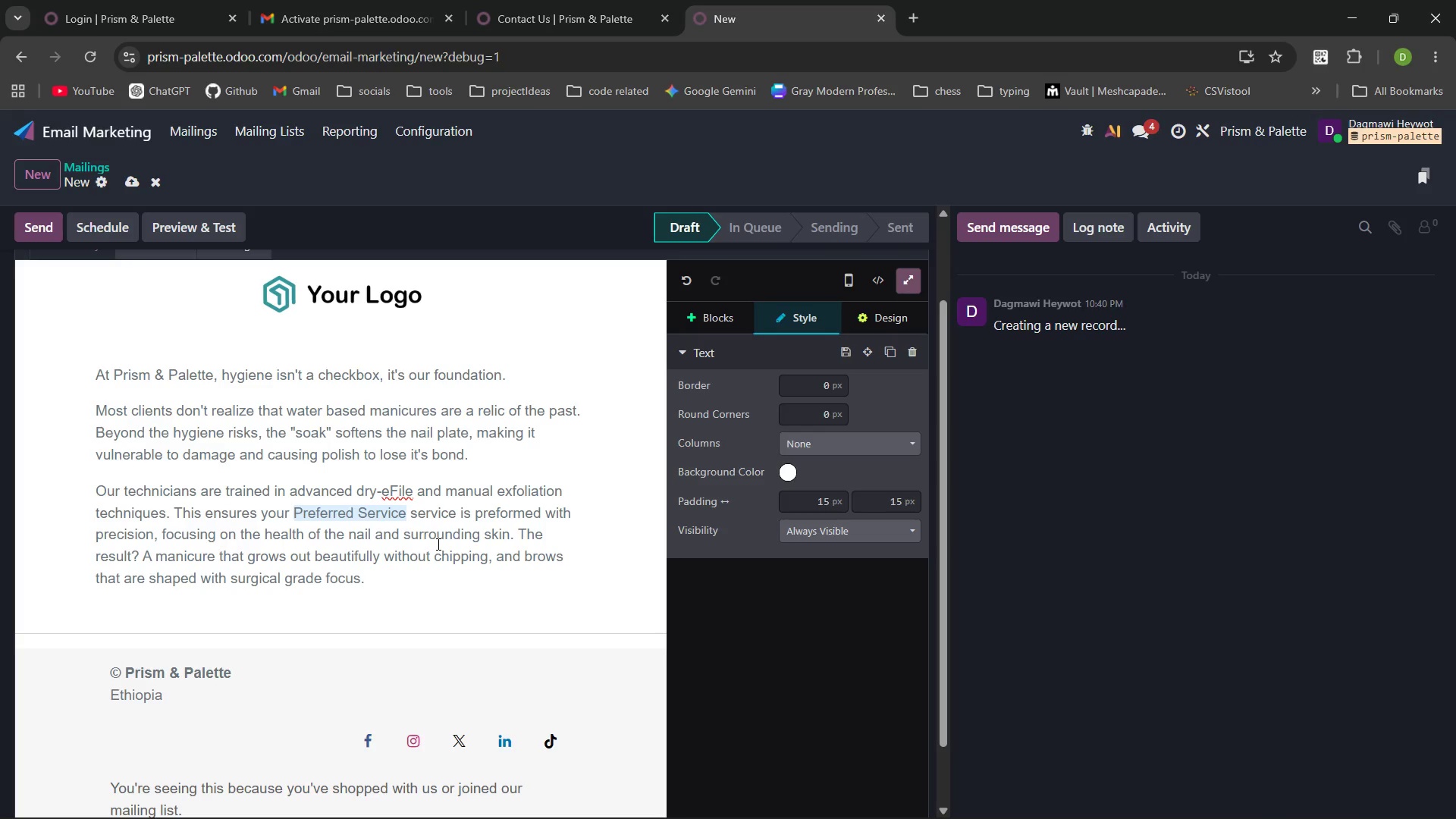 
key(Enter)
 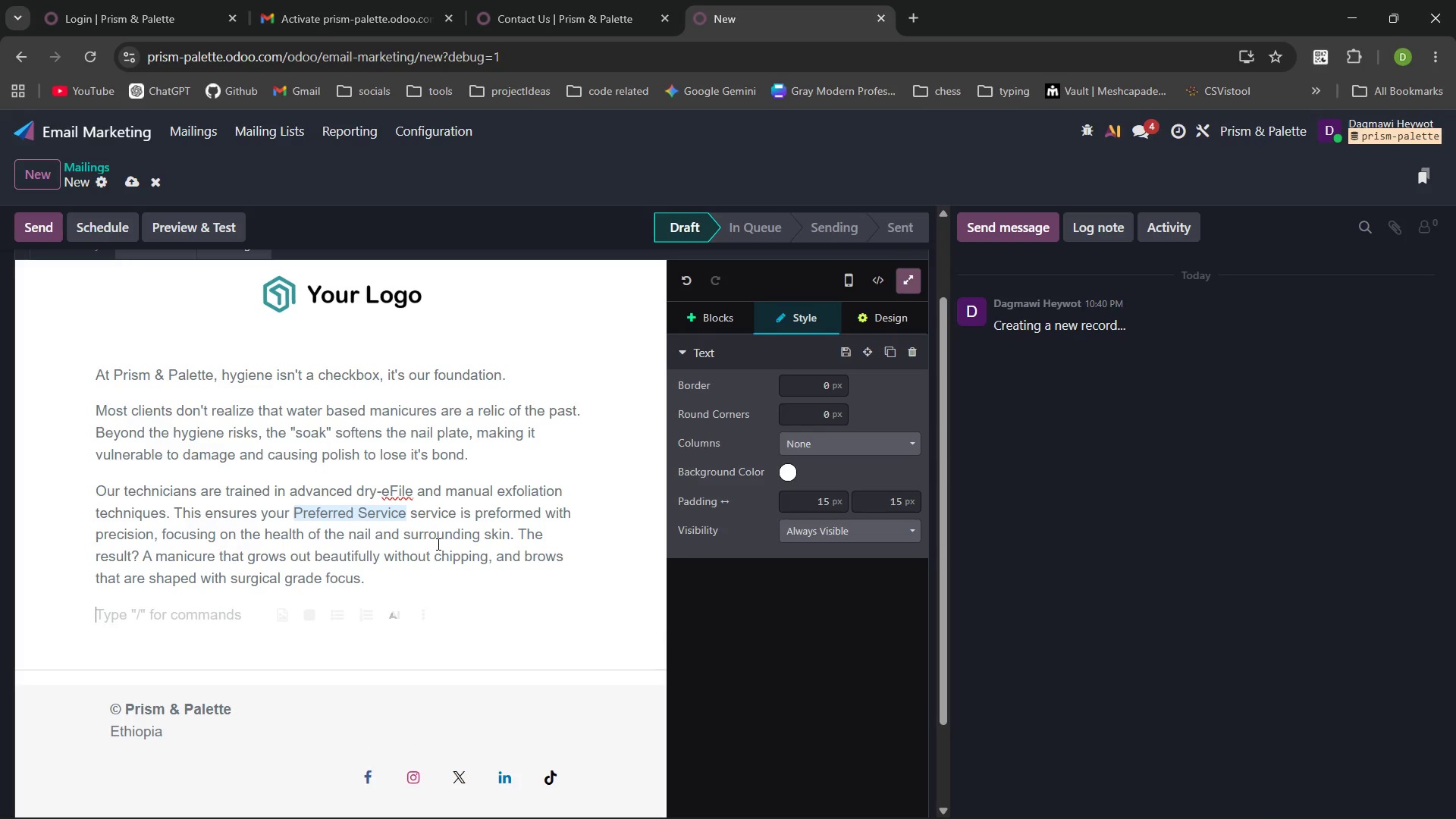 
type(Better for you. Better for Environment)
 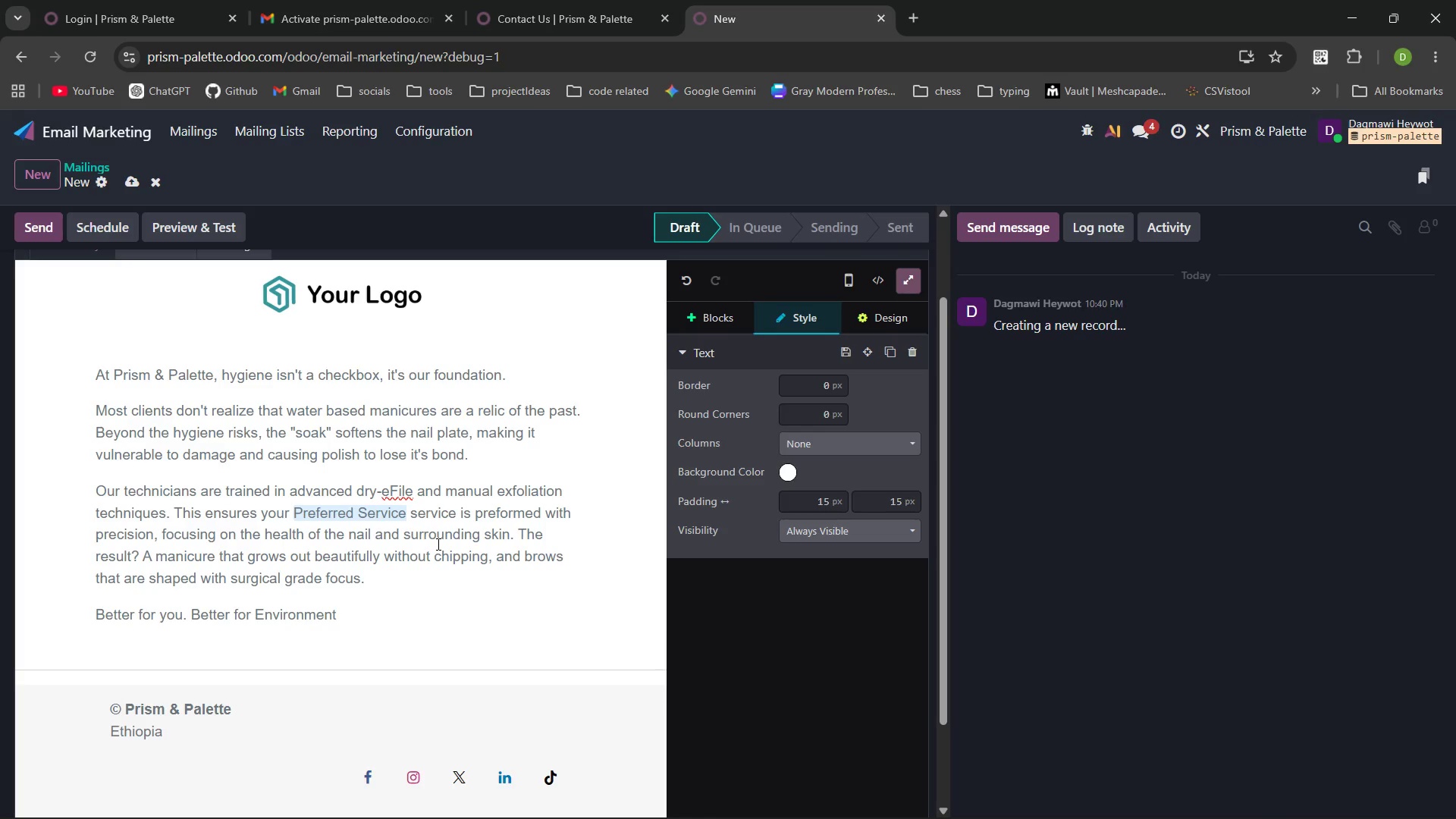 
wait(7.22)
 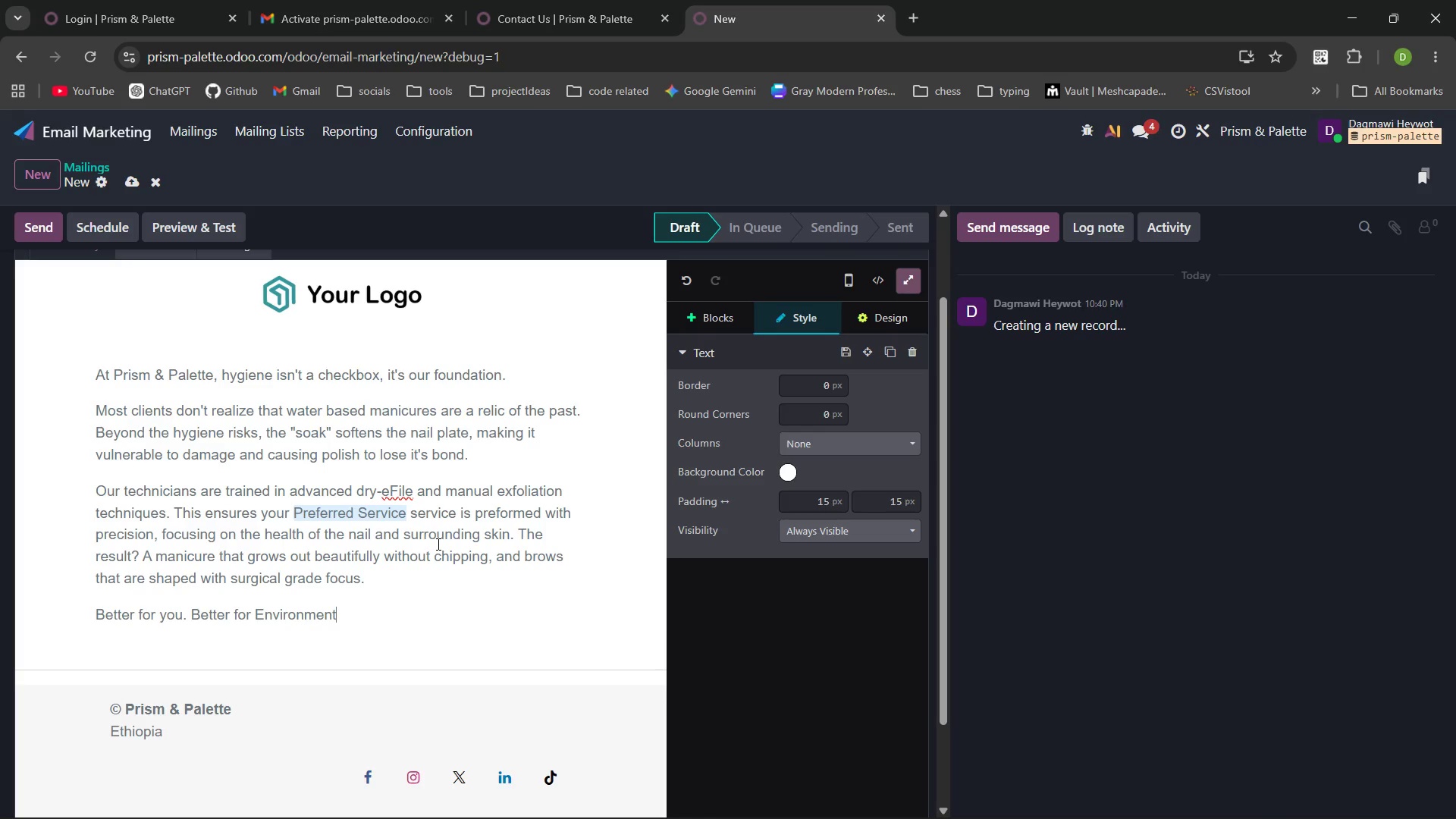 
key(Space)
 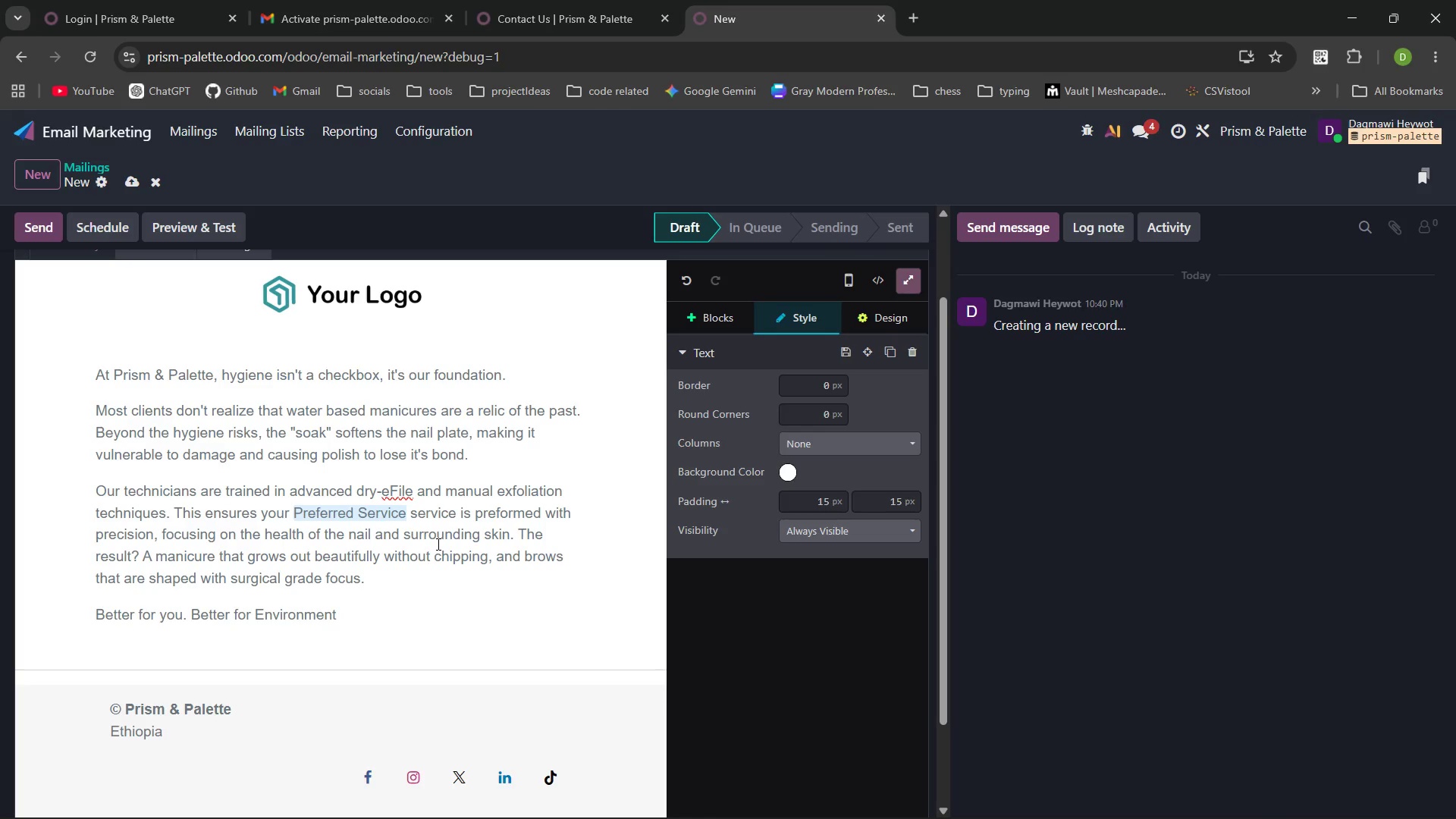 
key(Control+Backspace)
 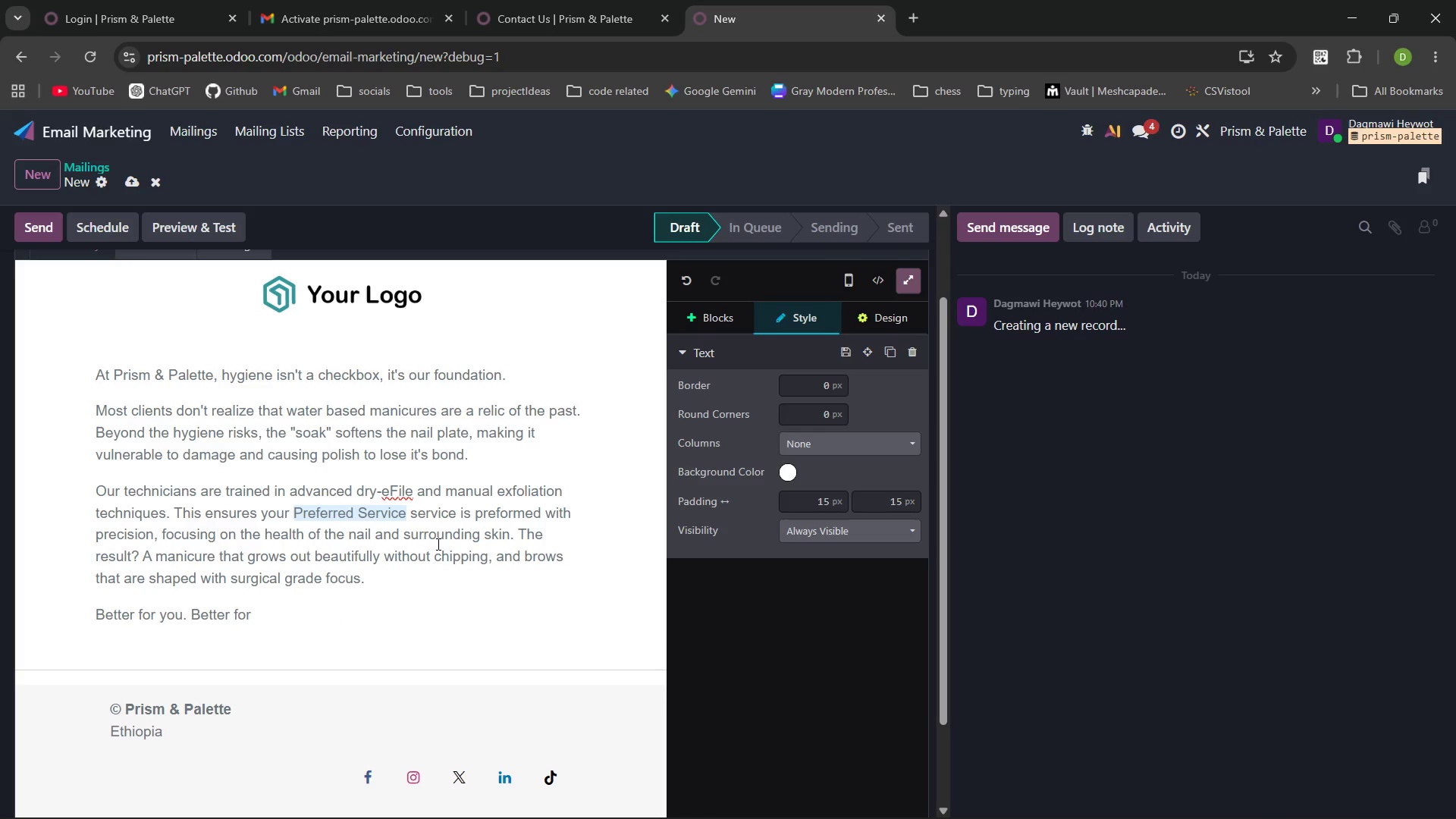 
type(environmn)
key(Backspace)
type(ent. Purely Prism & Palette.)
 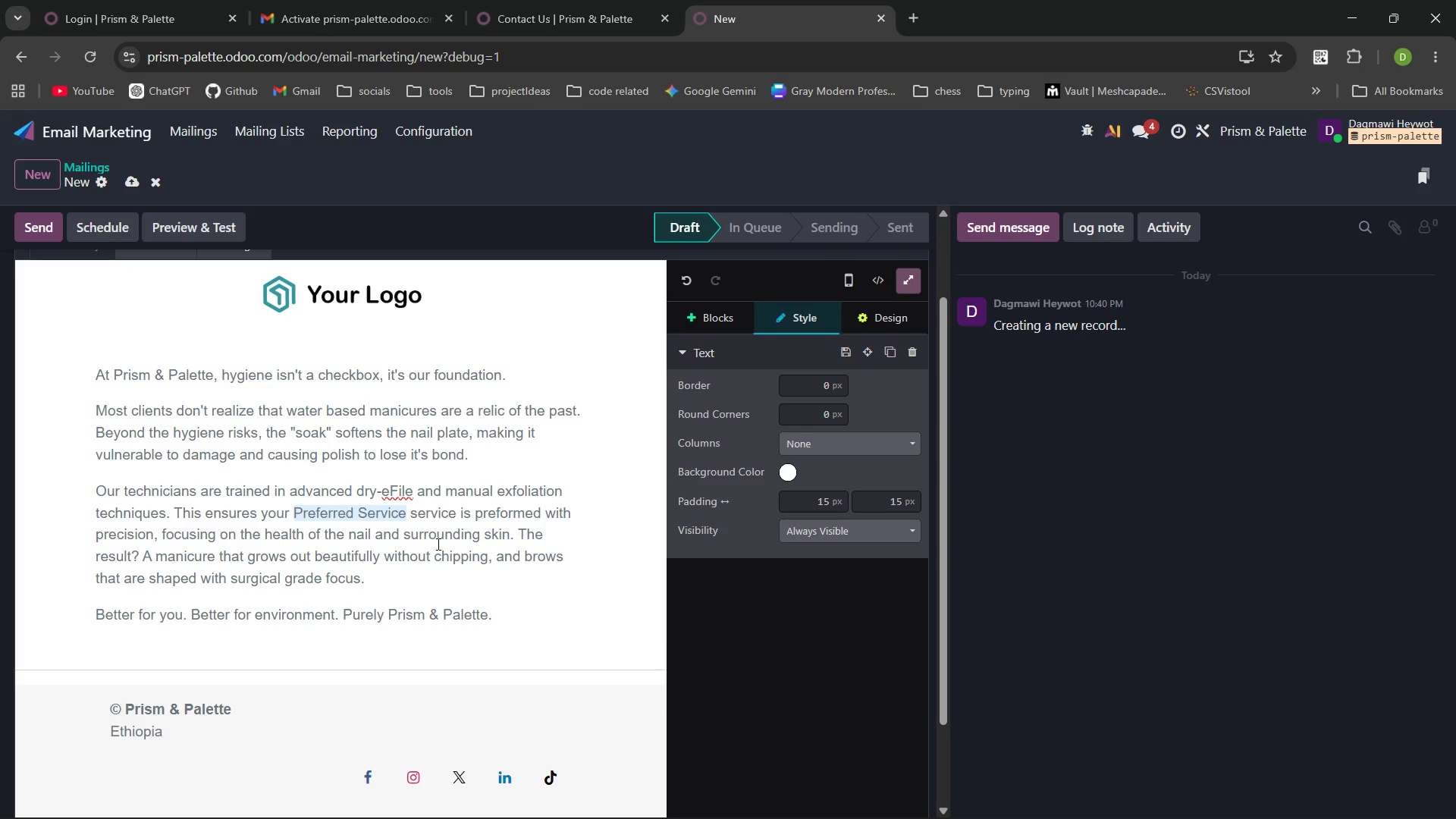 
wait(28.95)
 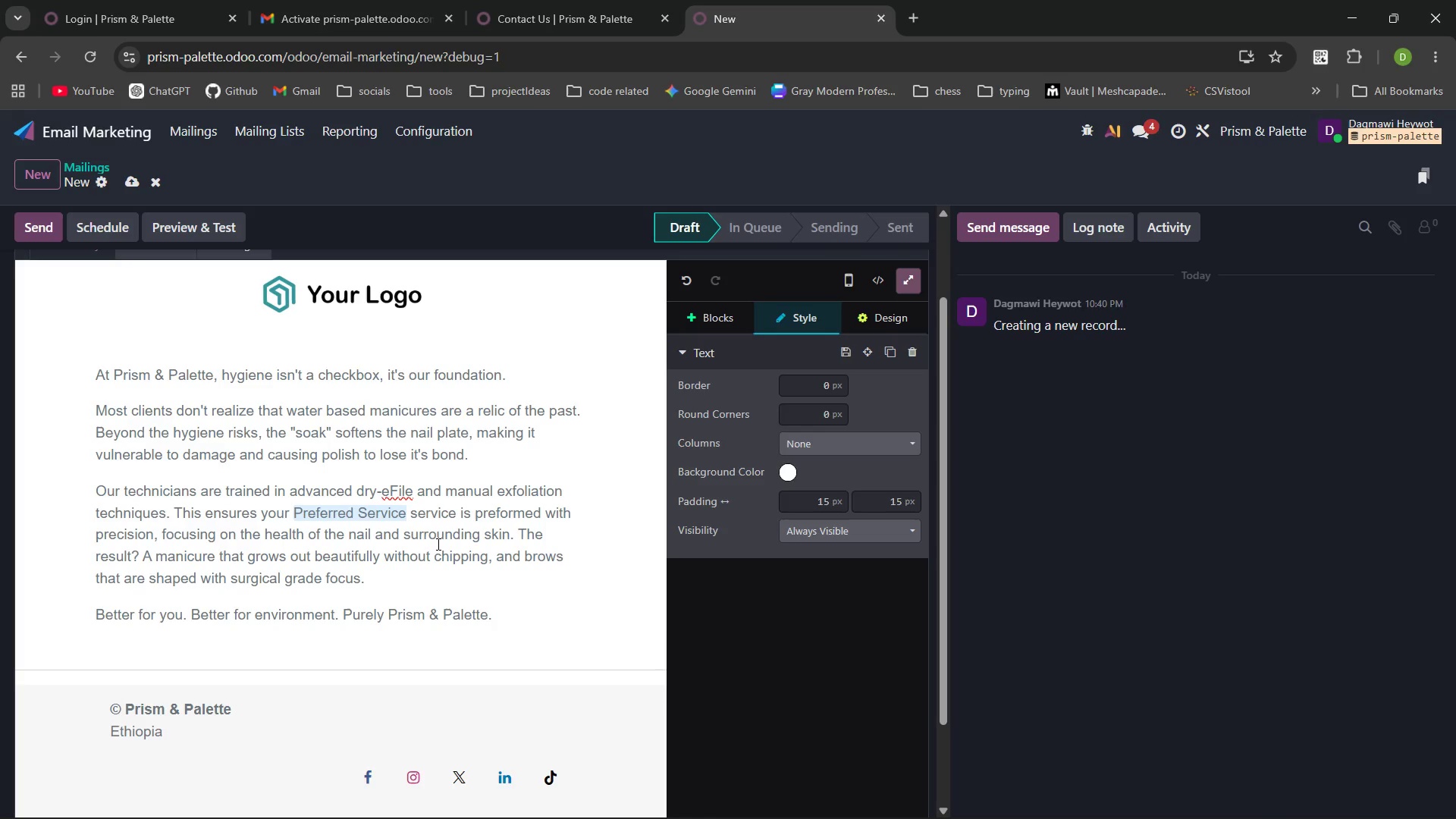 
left_click([278, 280])
 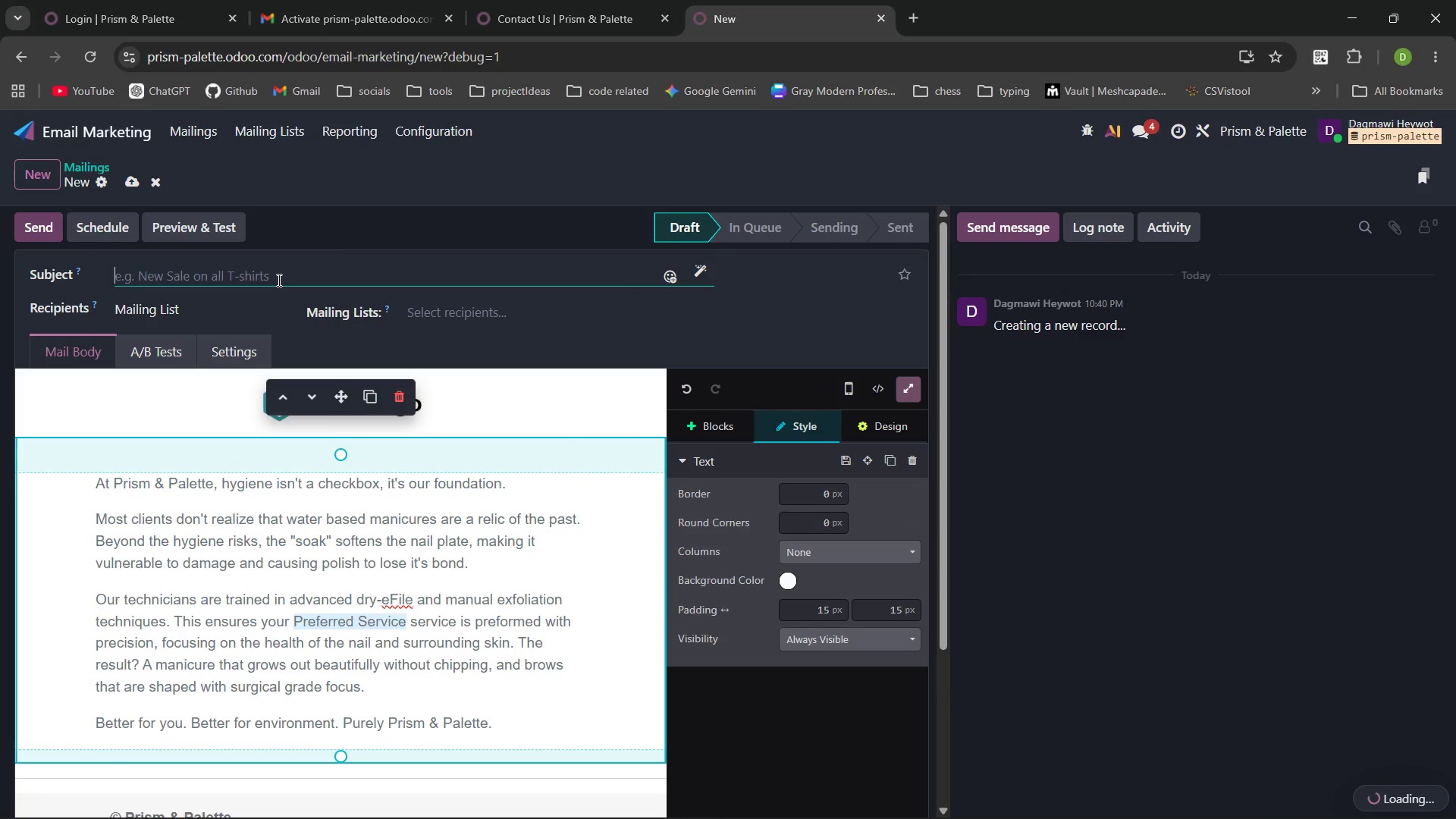 
type(Why we've said good b)
key(Backspace)
key(Backspace)
type(bye to the soak.)
 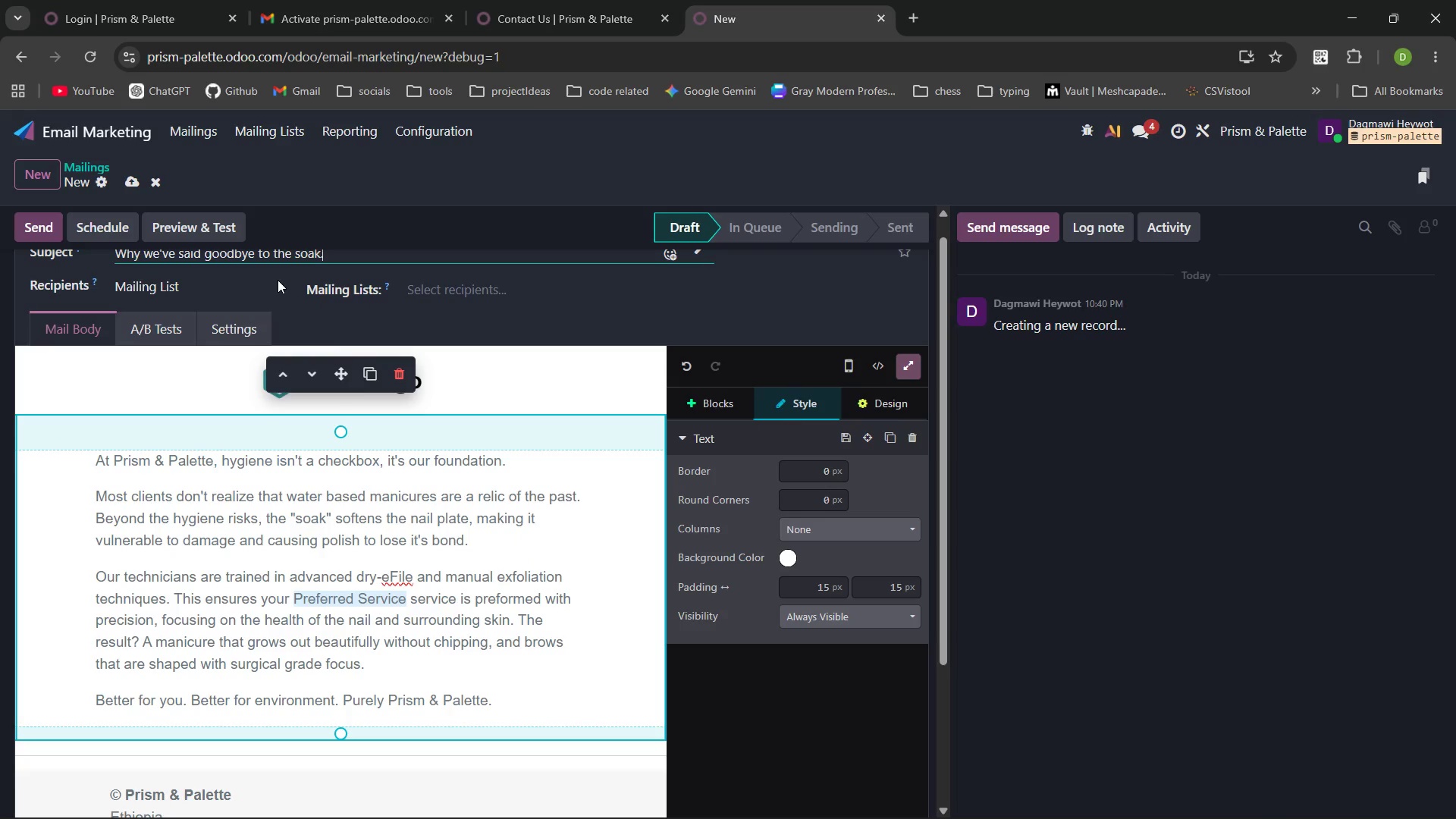 
left_click([501, 286])
 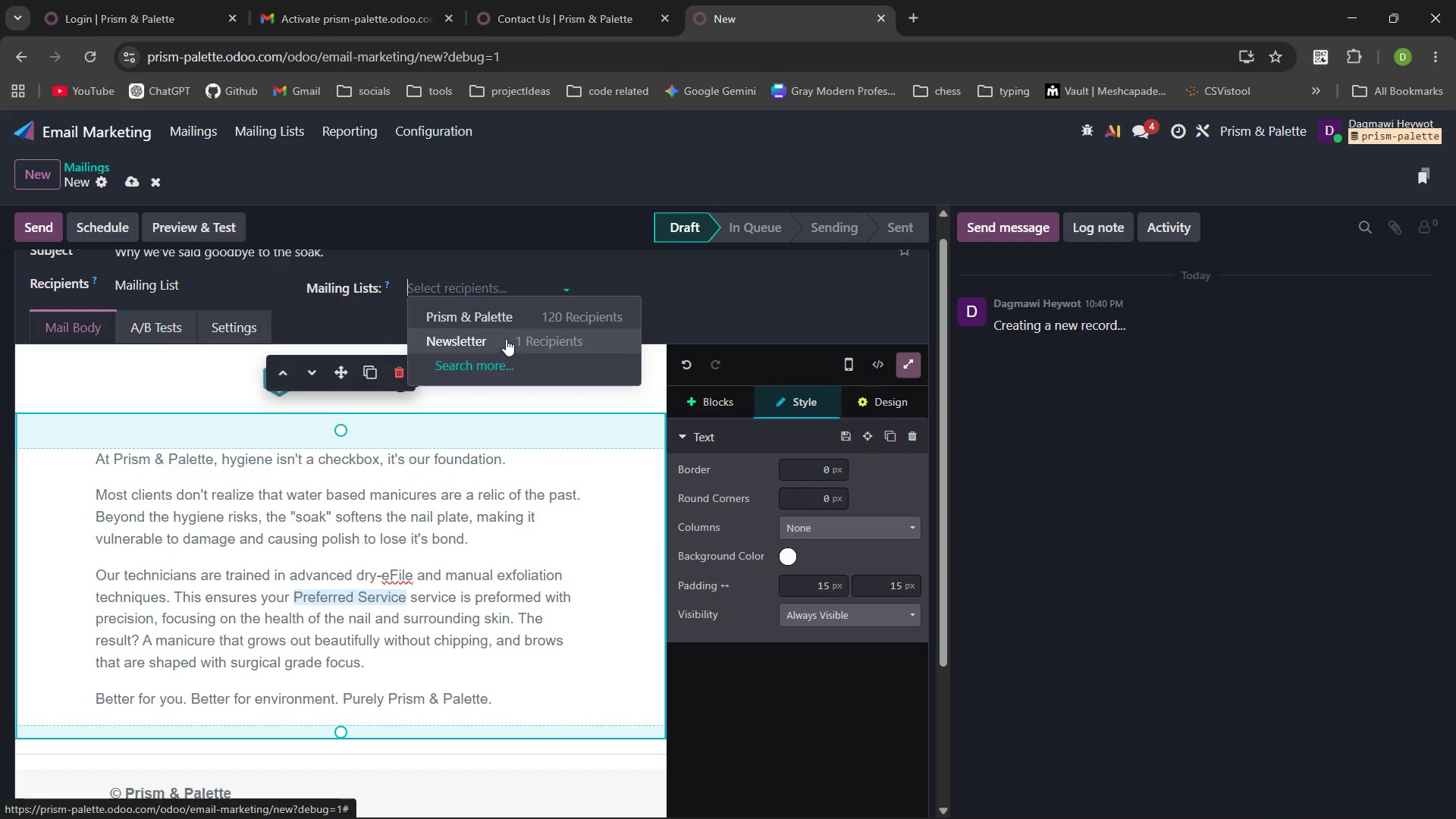 
left_click([510, 328])
 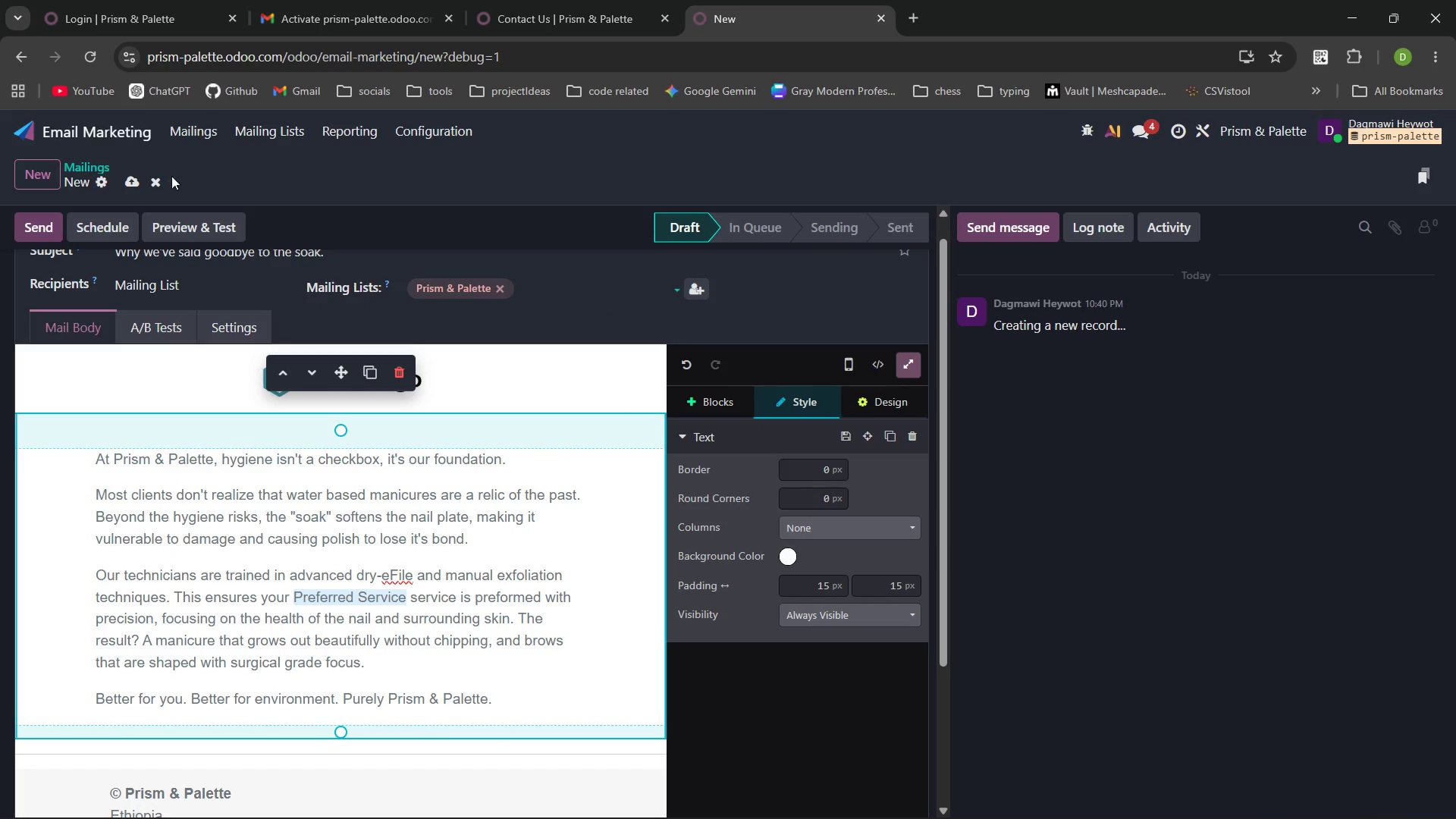 
left_click([133, 177])
 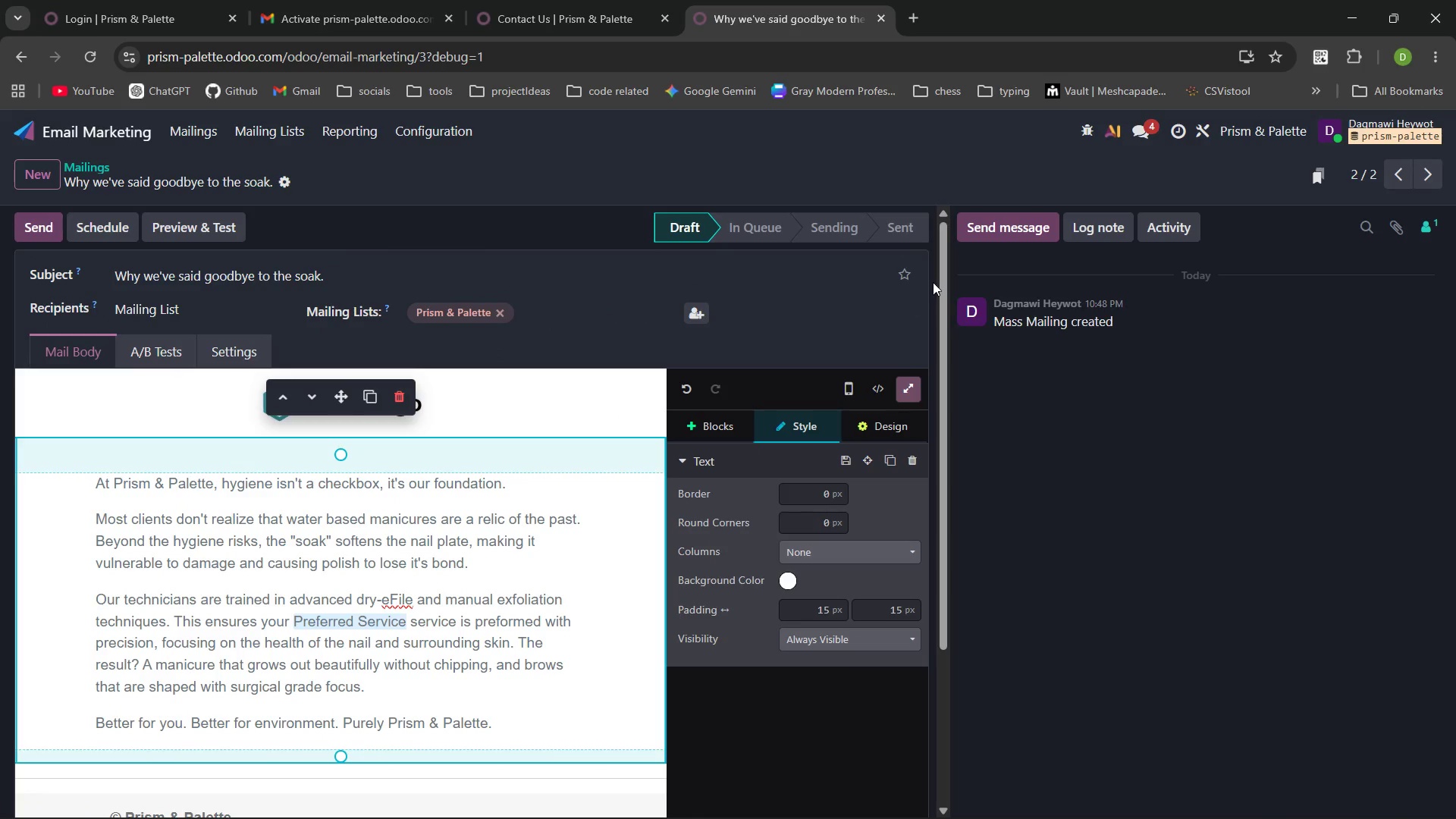 
left_click([907, 279])
 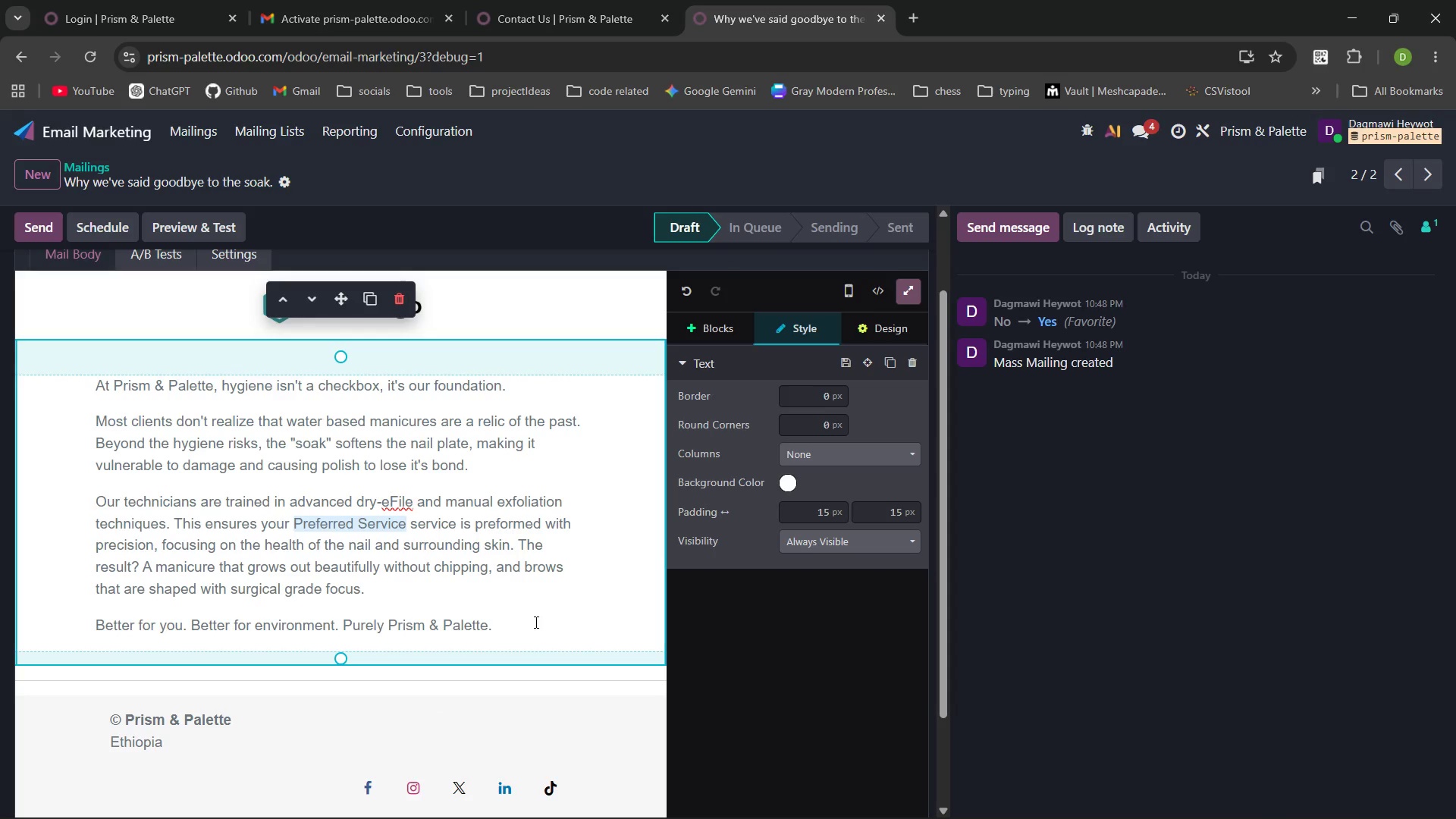 
left_click([497, 627])
 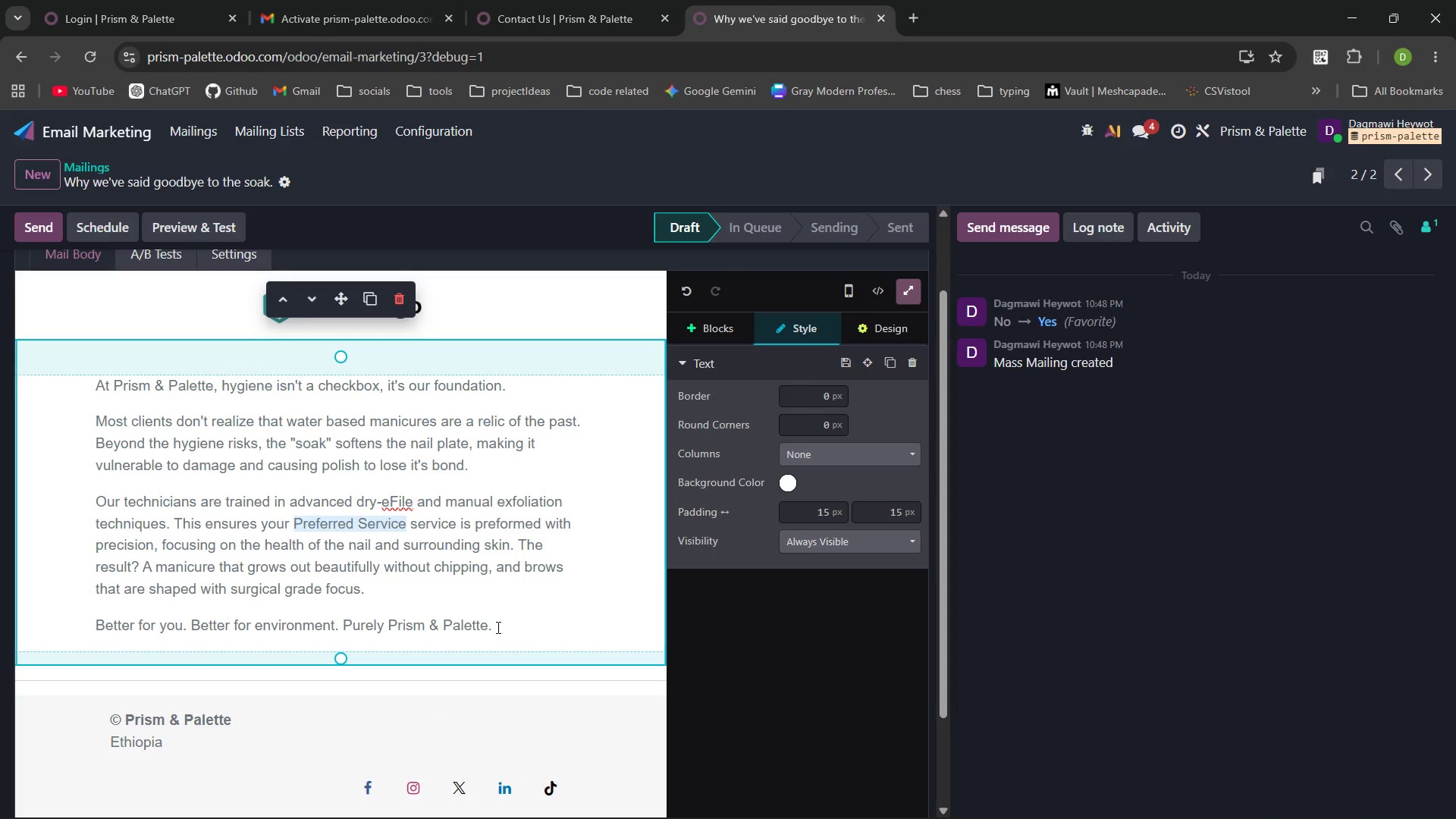 
key(Enter)
 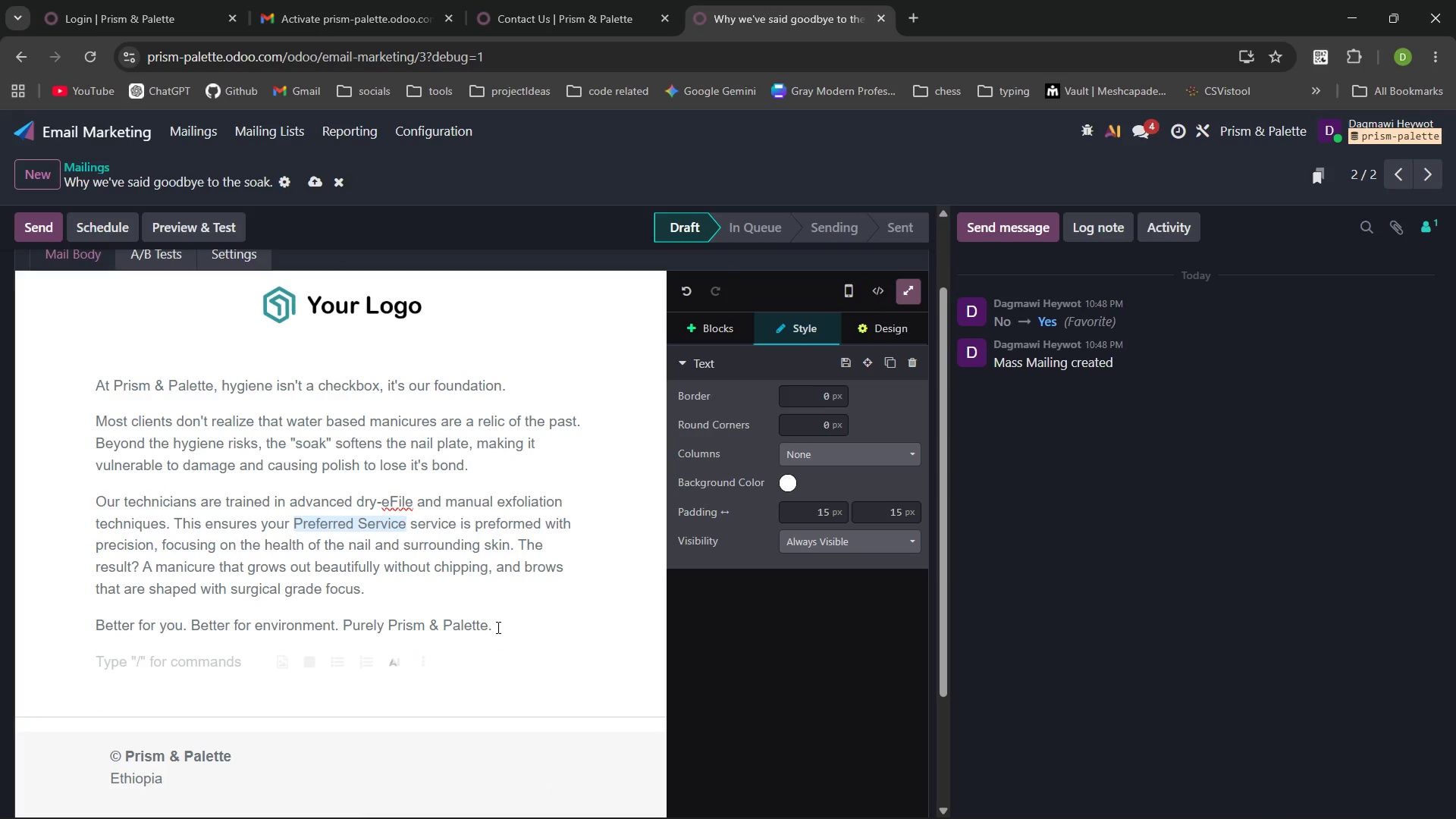 
wait(5.42)
 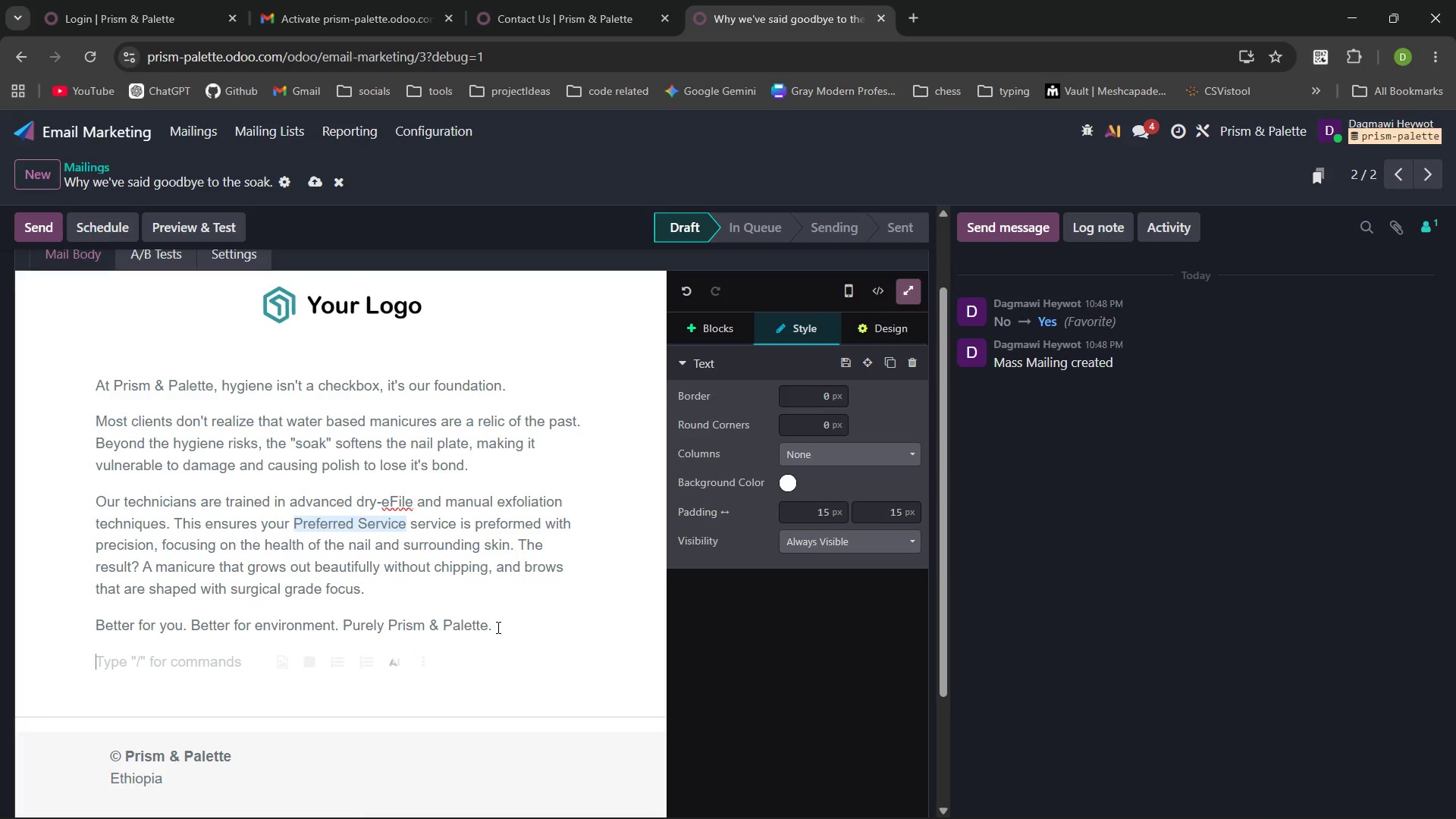 
left_click([830, 211])